 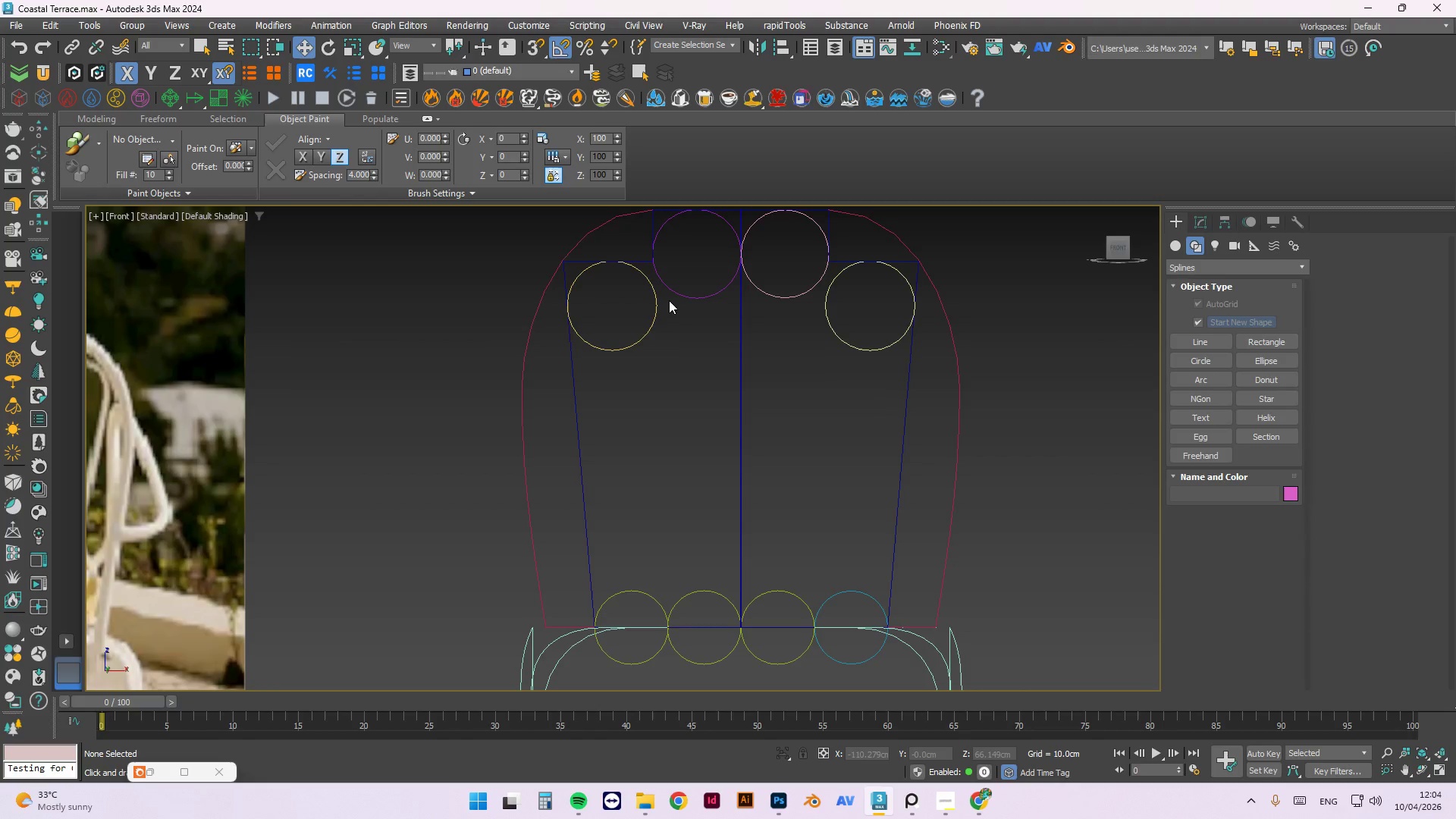 
scroll: coordinate [650, 302], scroll_direction: down, amount: 2.0
 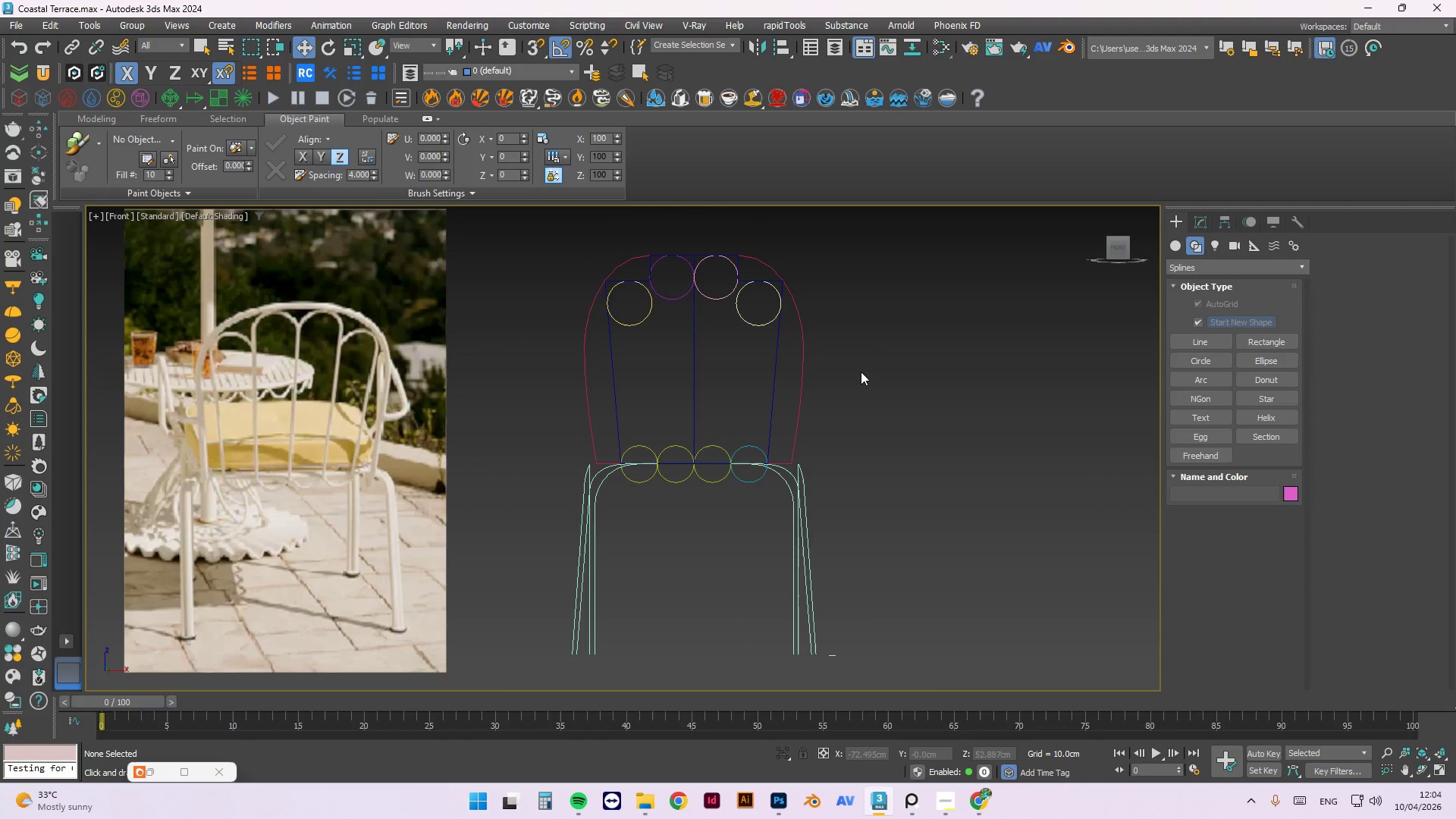 
wait(5.85)
 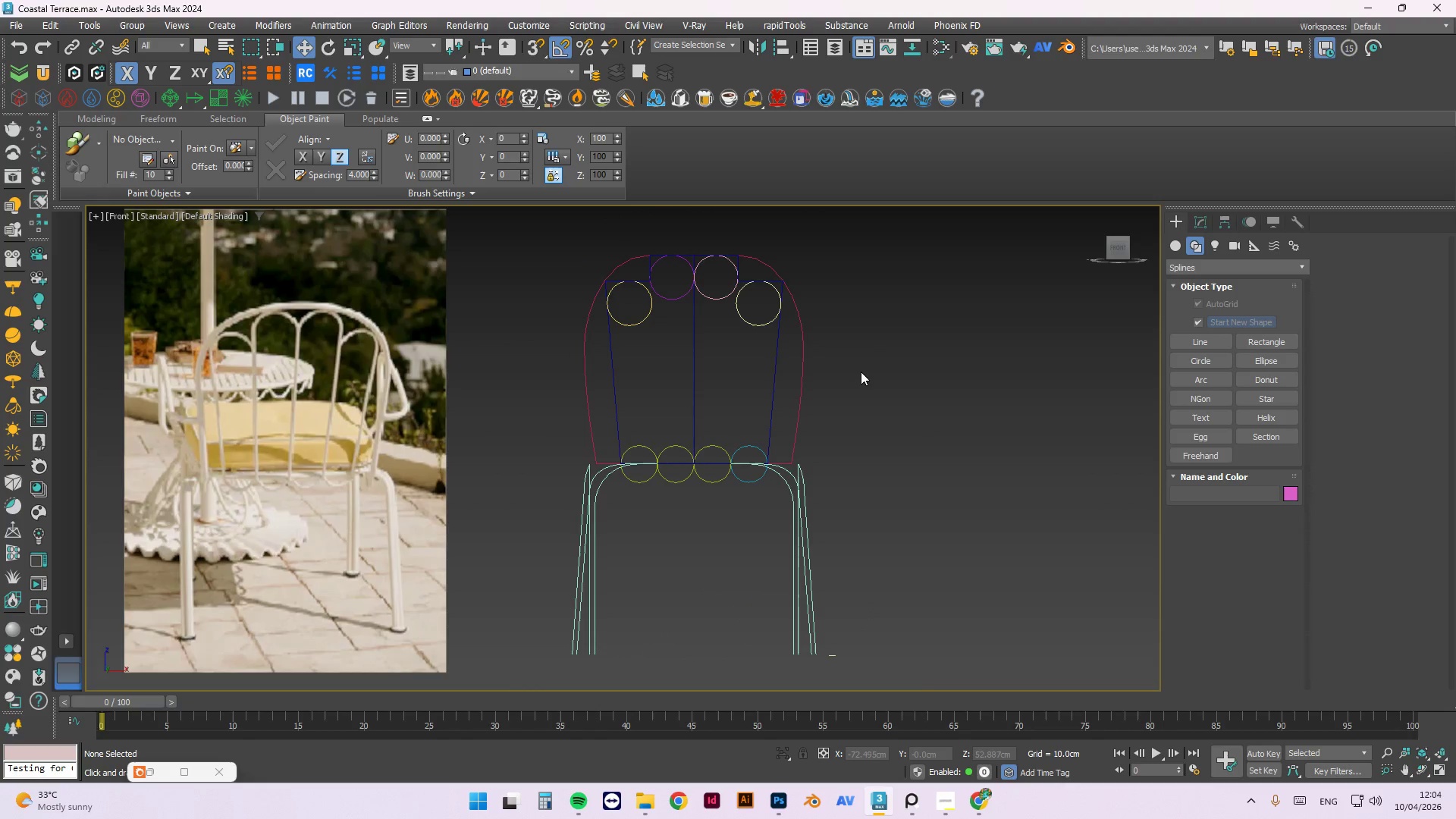 
left_click([694, 360])
 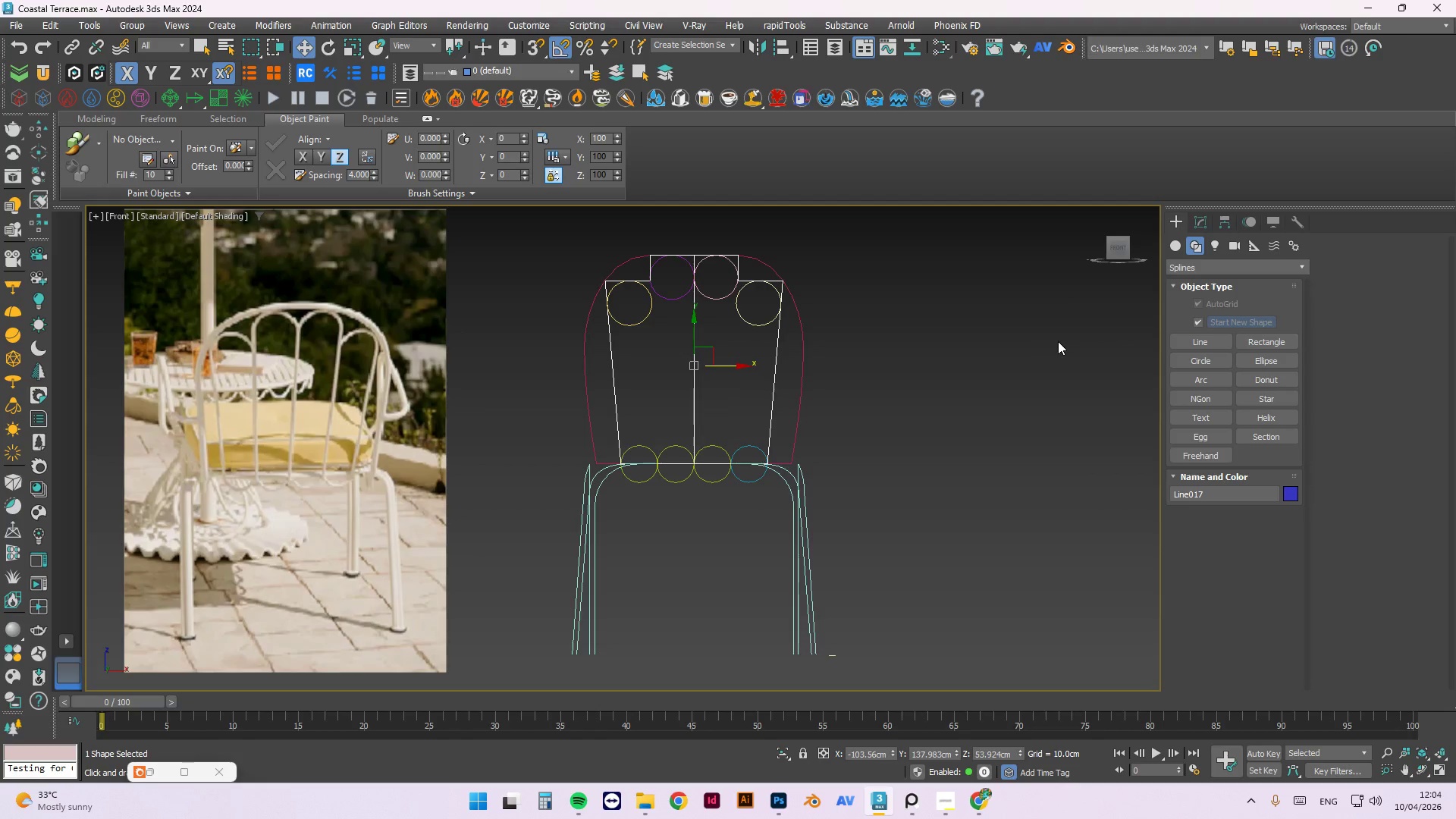 
key(Delete)
 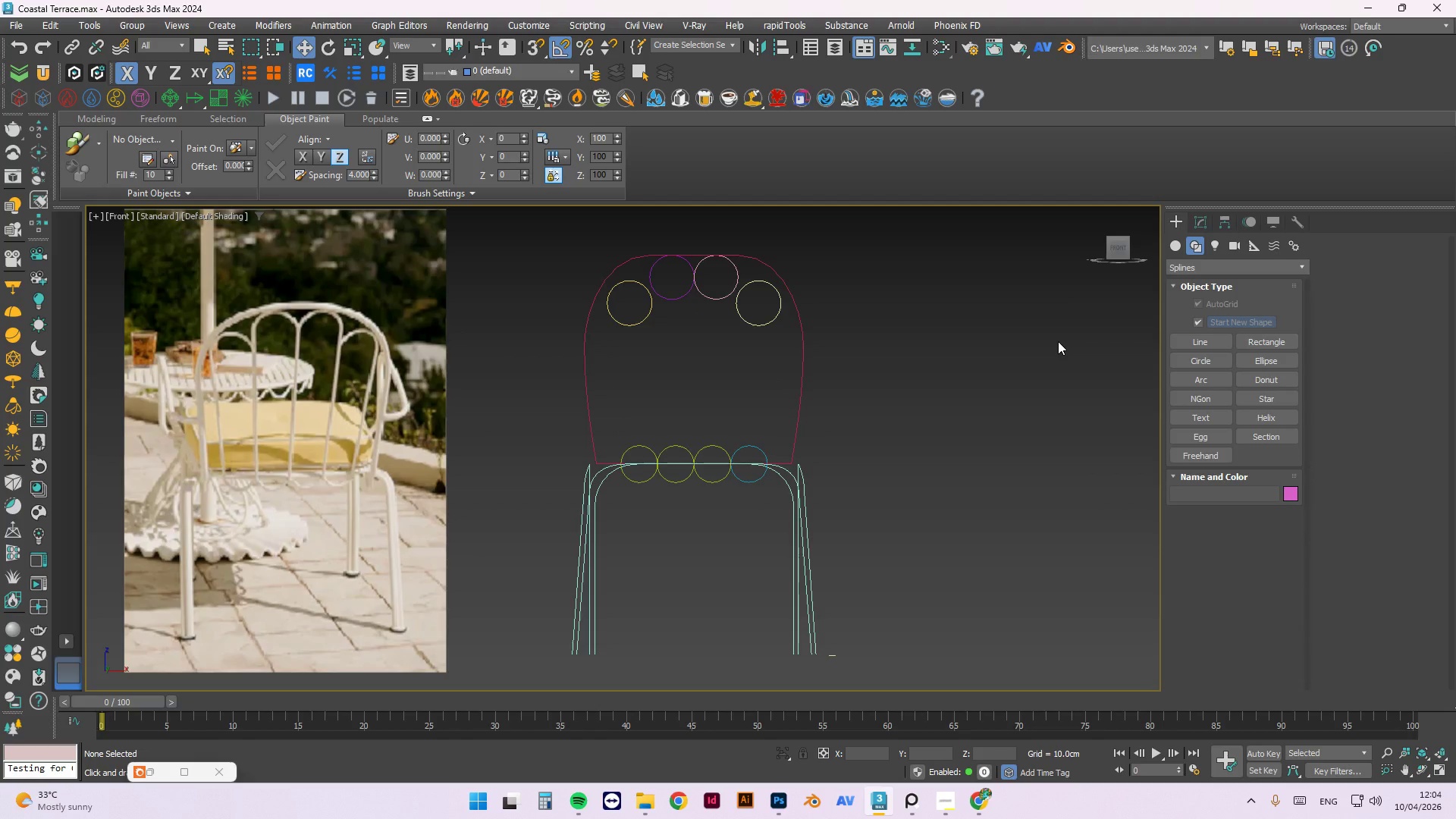 
key(Control+Z)
 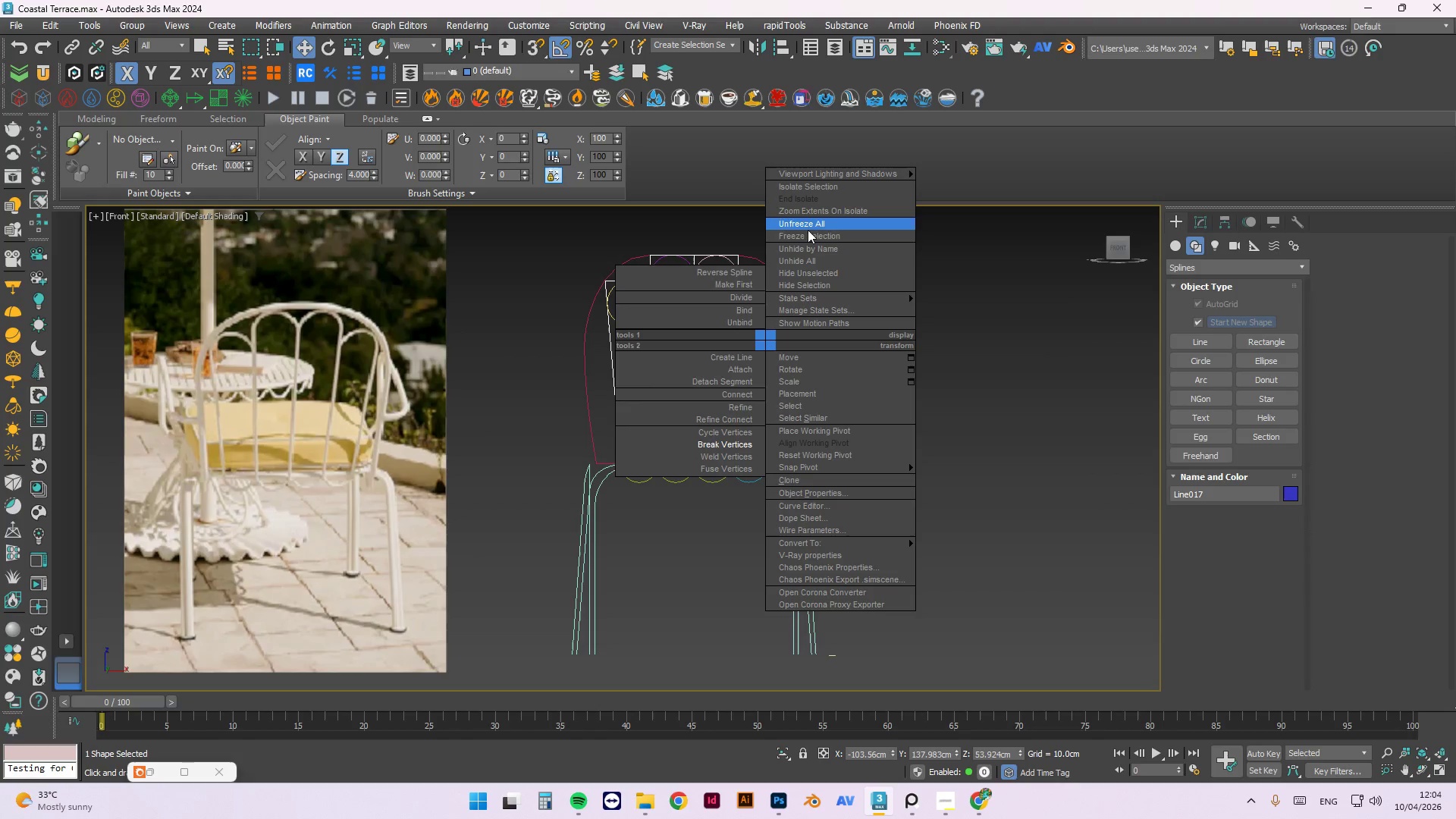 
left_click([1023, 242])
 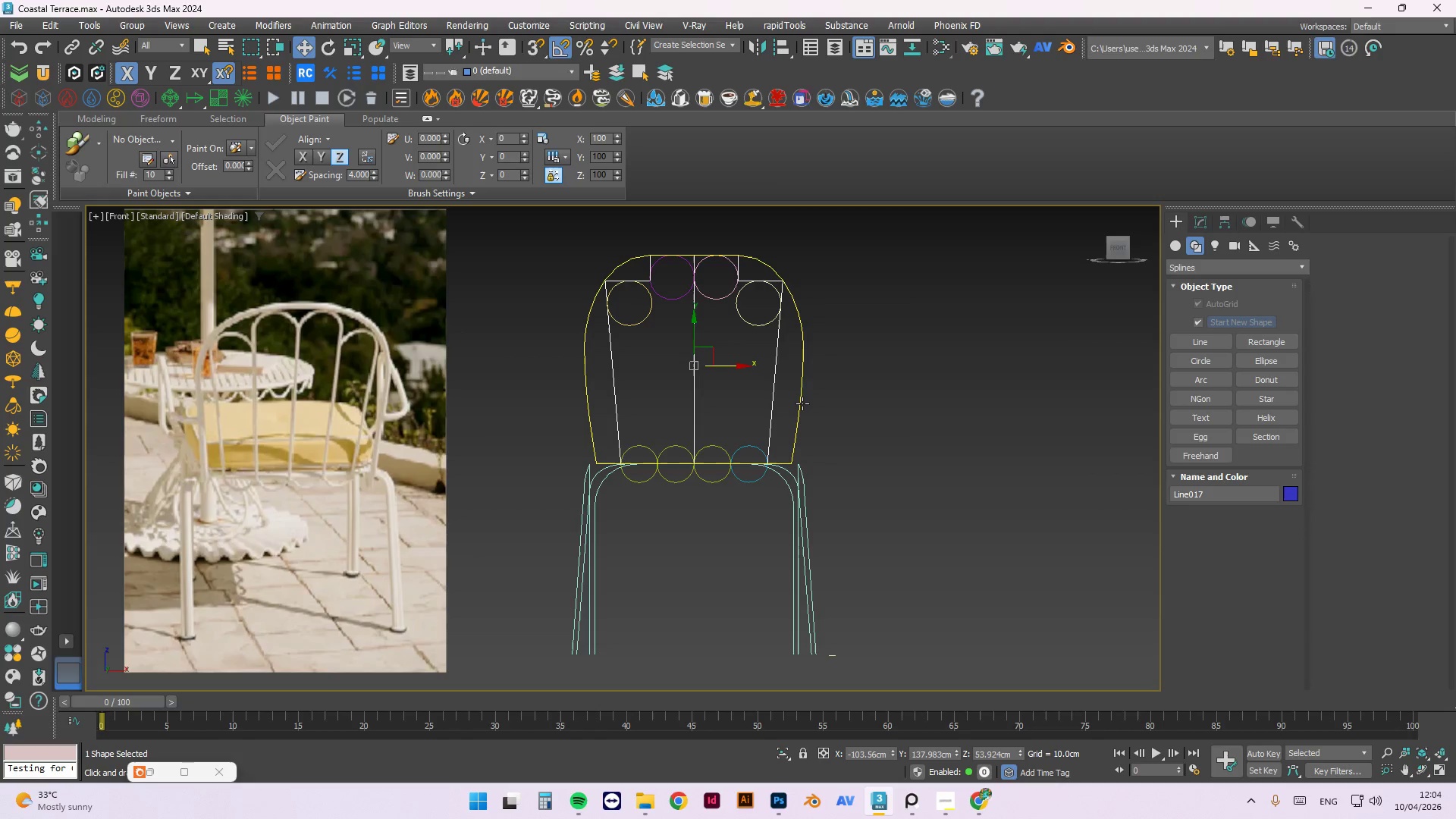 
type(fl)
 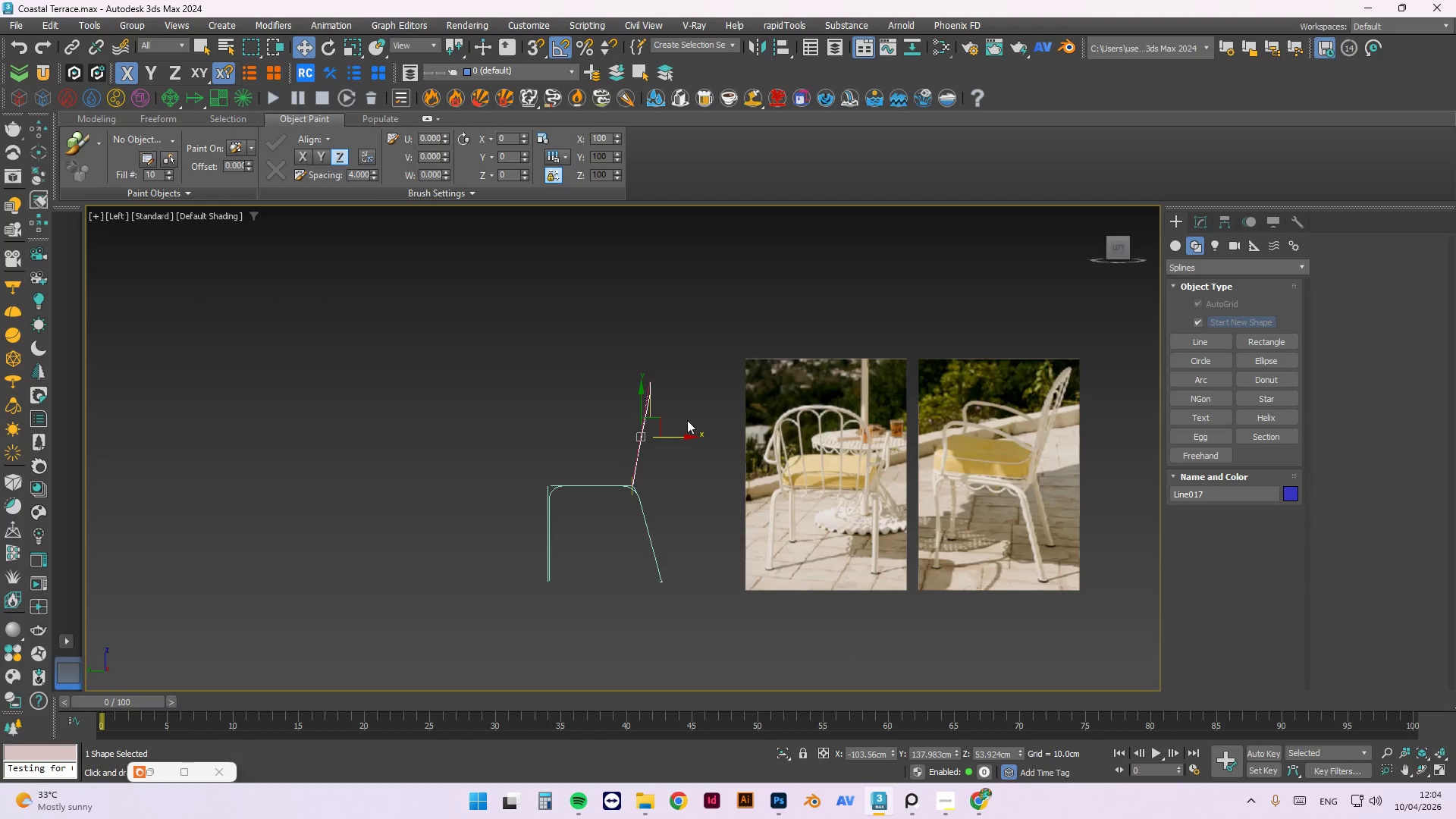 
scroll: coordinate [714, 338], scroll_direction: up, amount: 8.0
 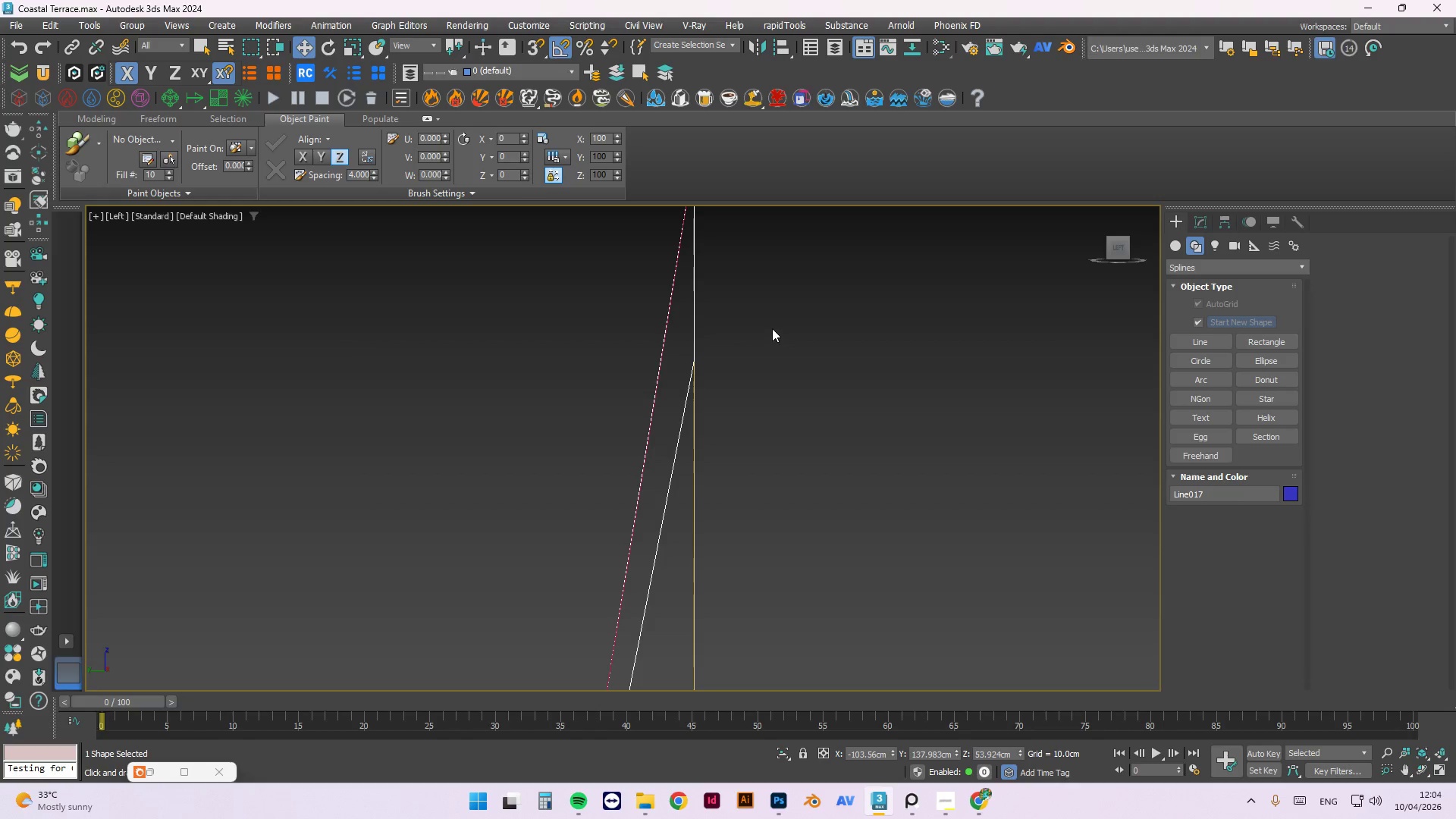 
scroll: coordinate [786, 322], scroll_direction: down, amount: 3.0
 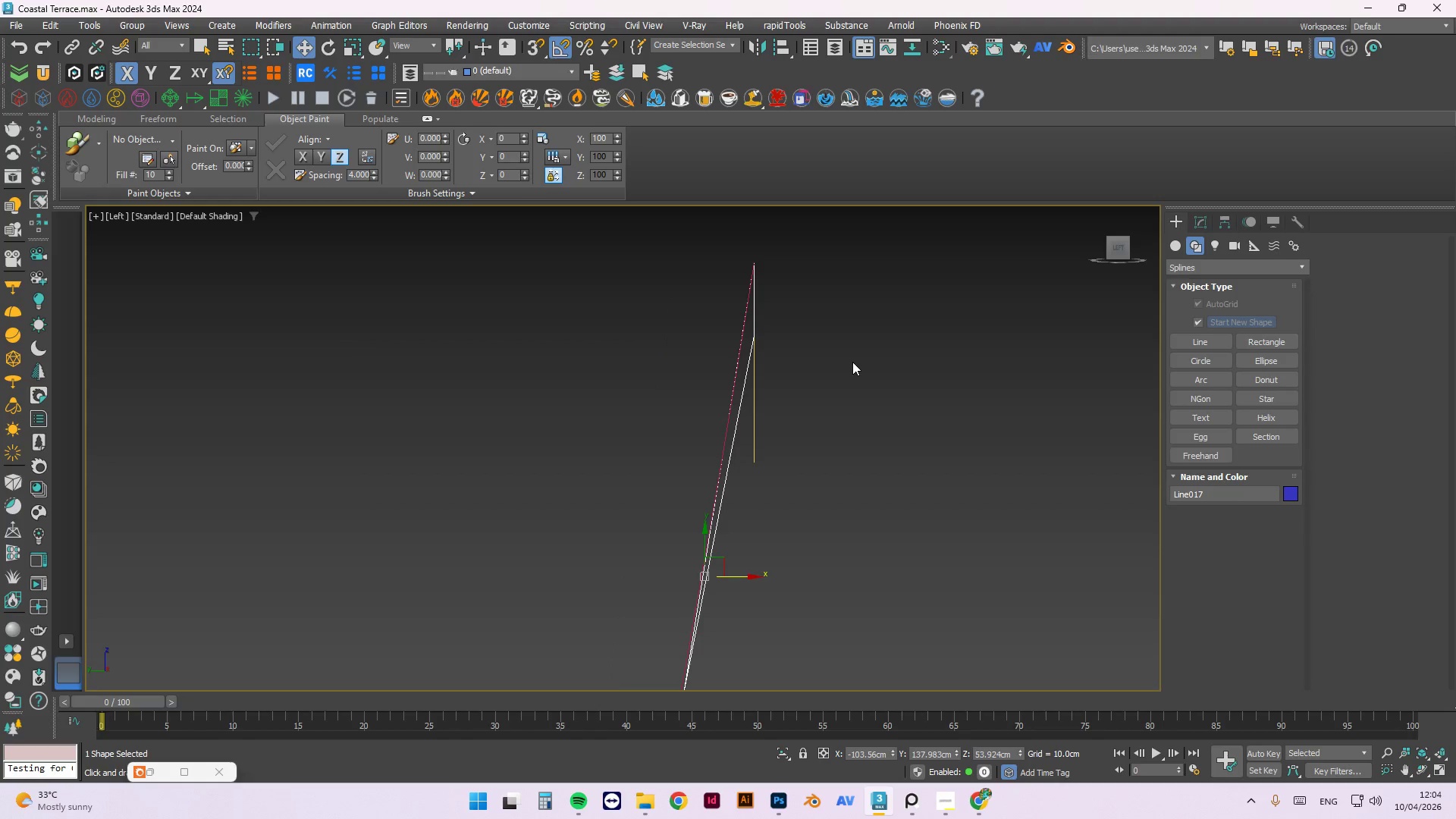 
hold_key(key=AltLeft, duration=1.53)
 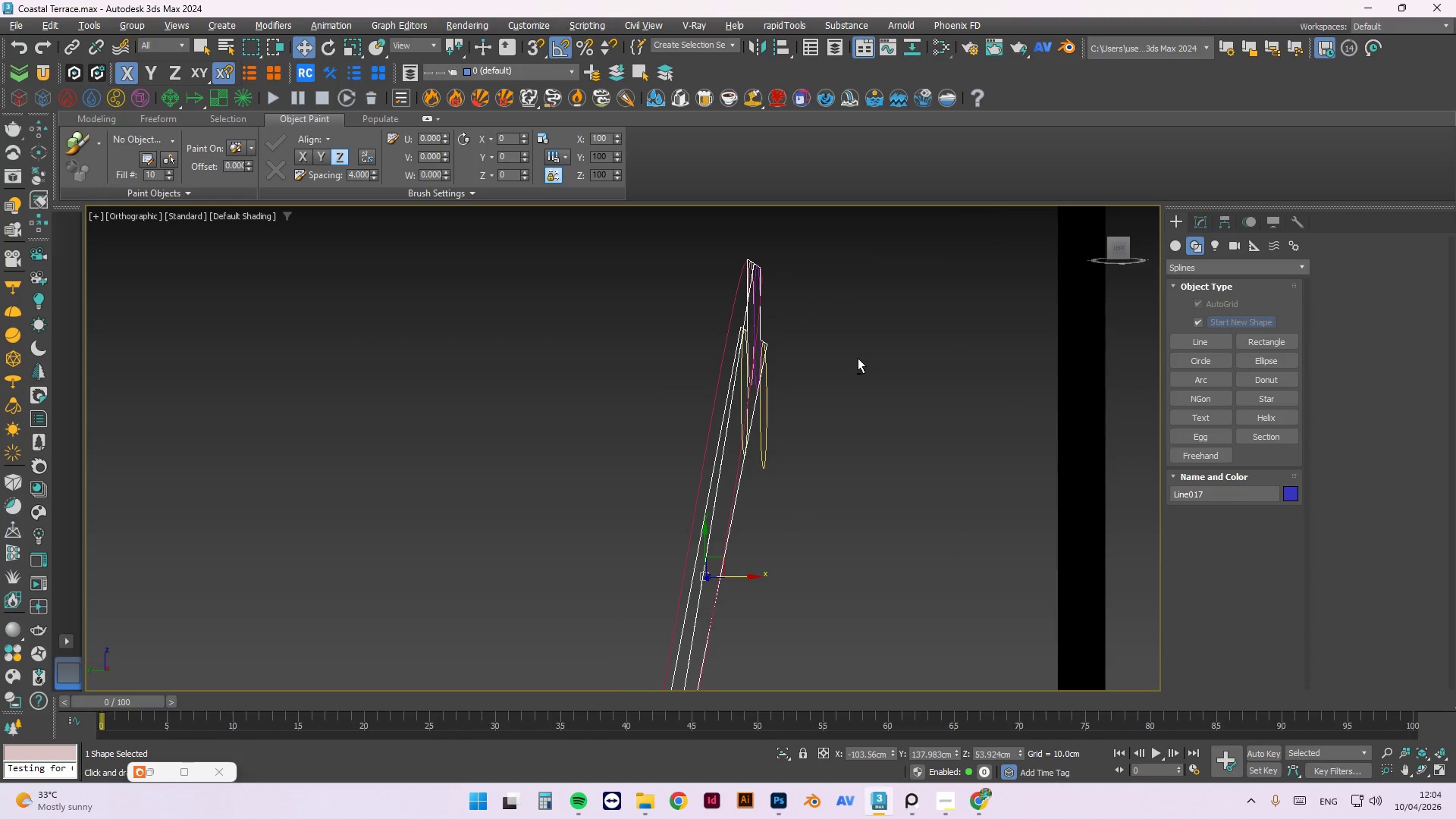 
key(Alt+AltLeft)
 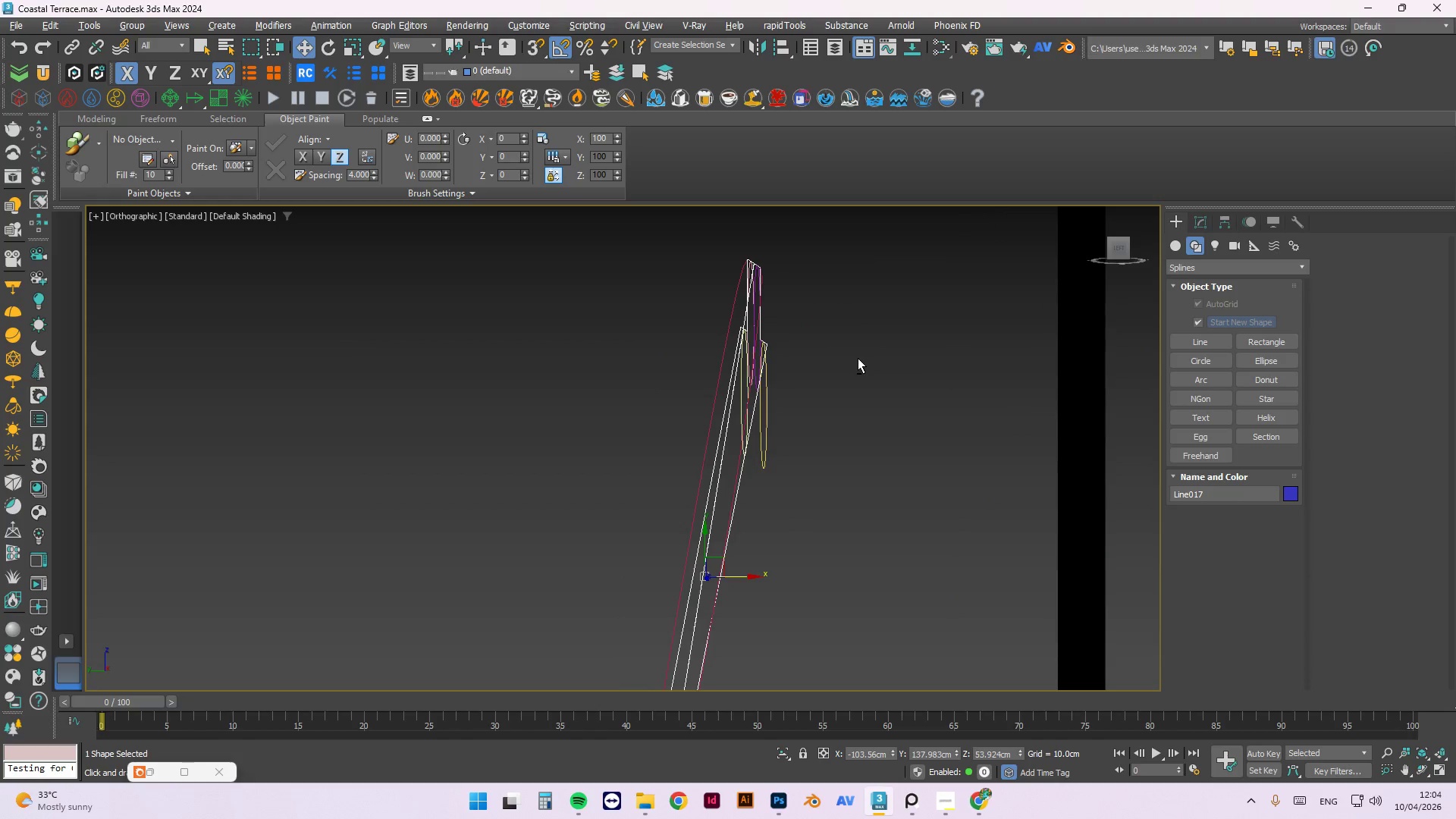 
key(Alt+AltLeft)
 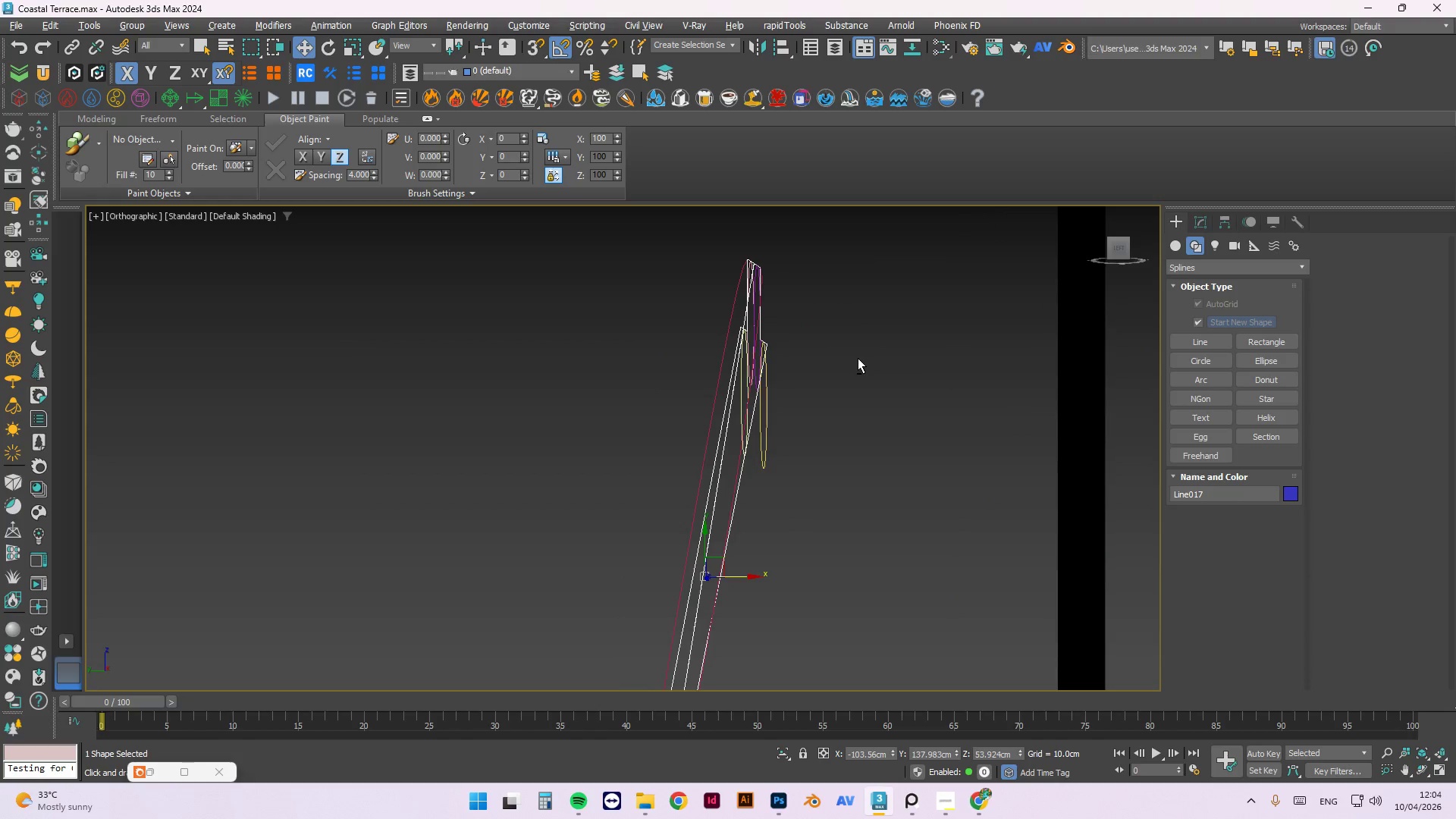 
key(Alt+AltLeft)
 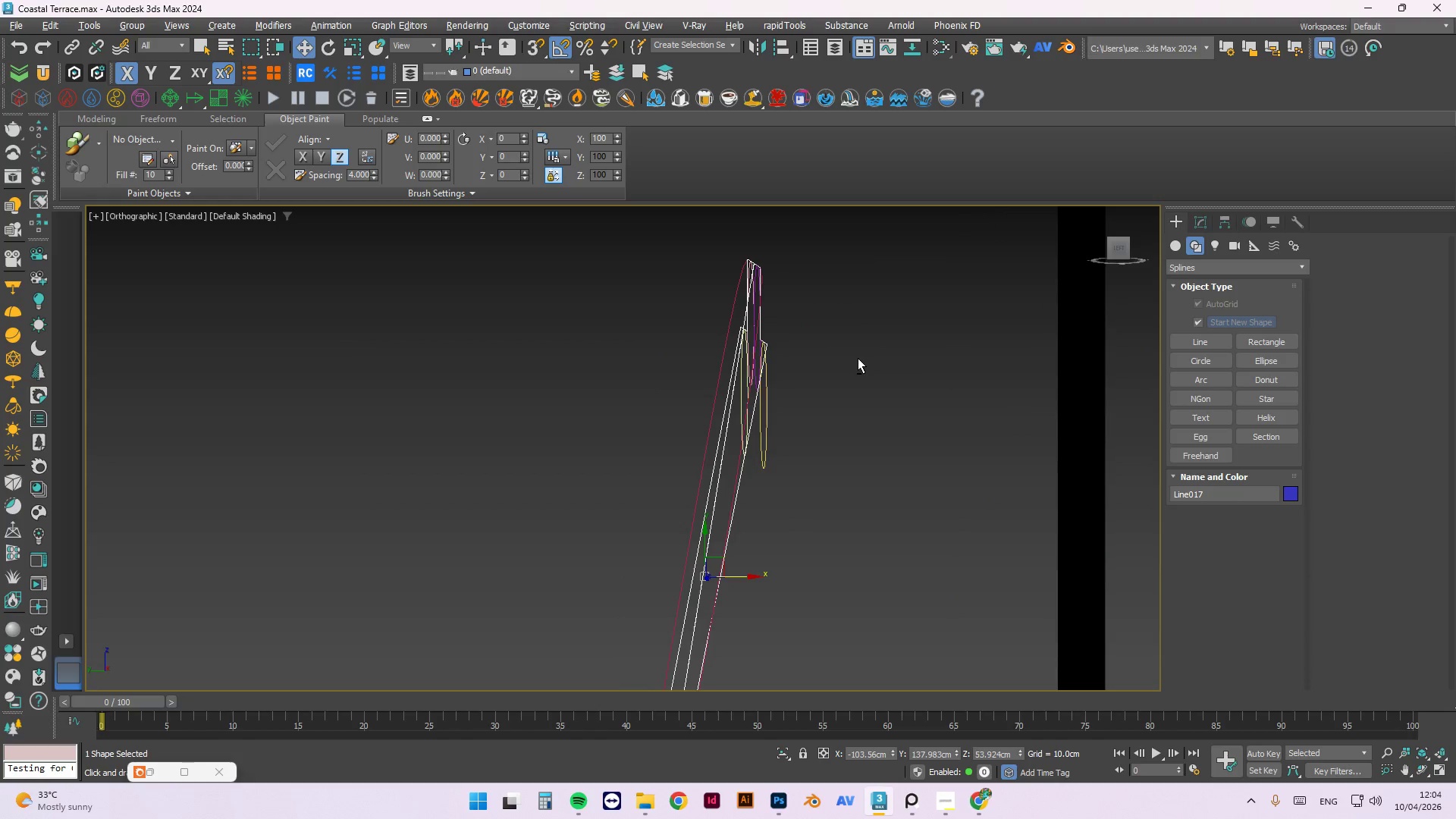 
key(Alt+AltLeft)
 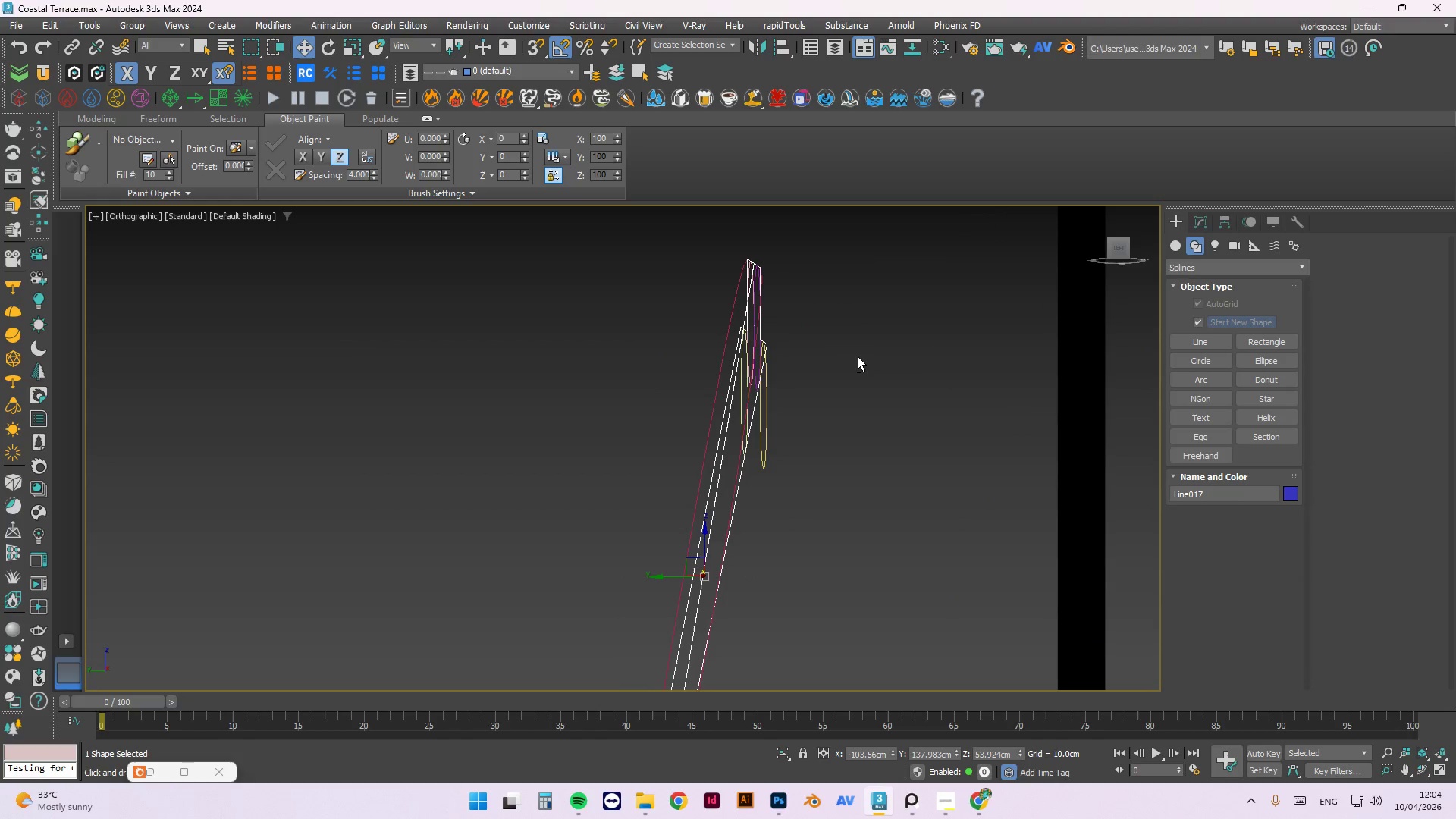 
key(Alt+AltLeft)
 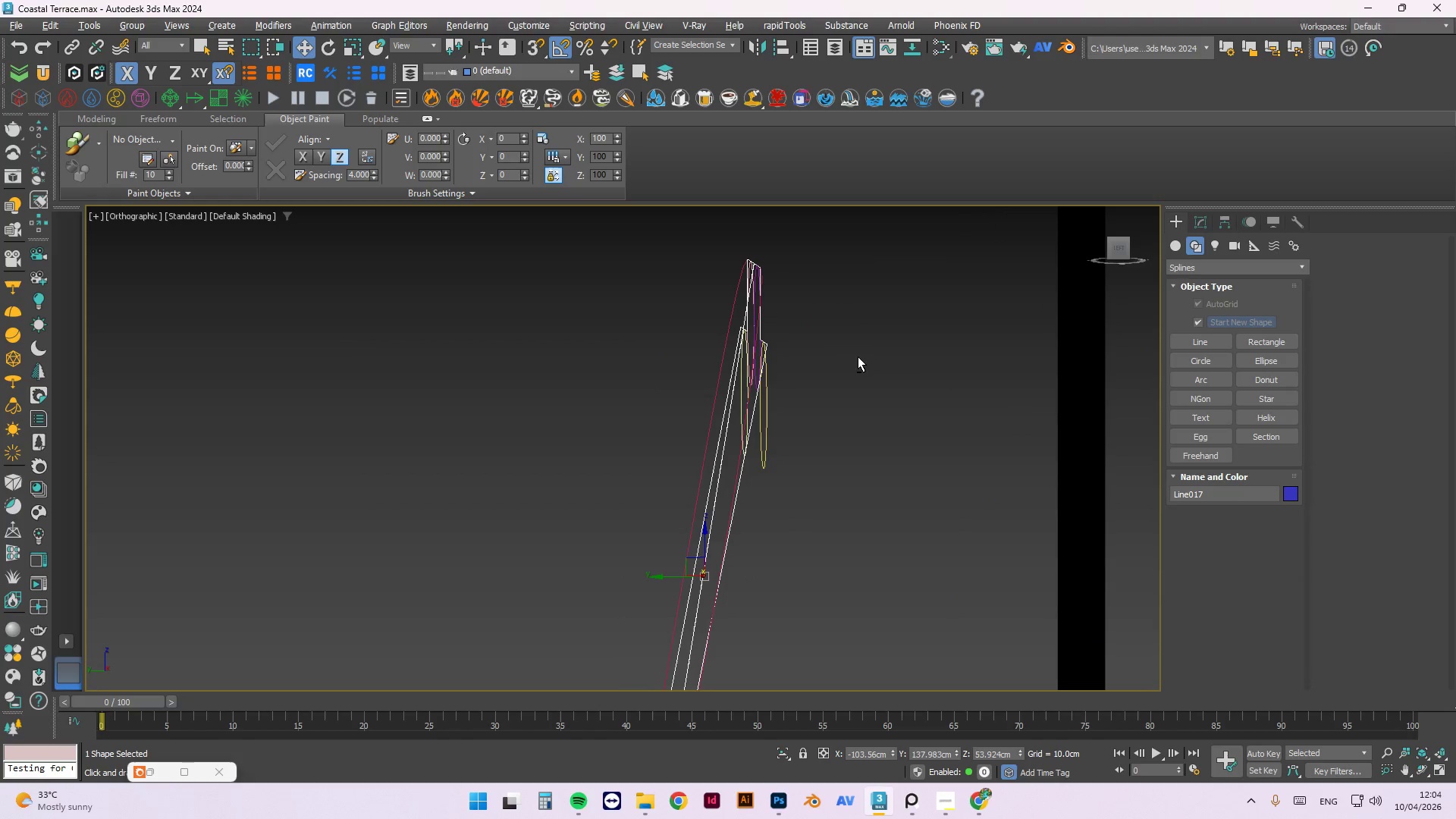 
key(Alt+AltLeft)
 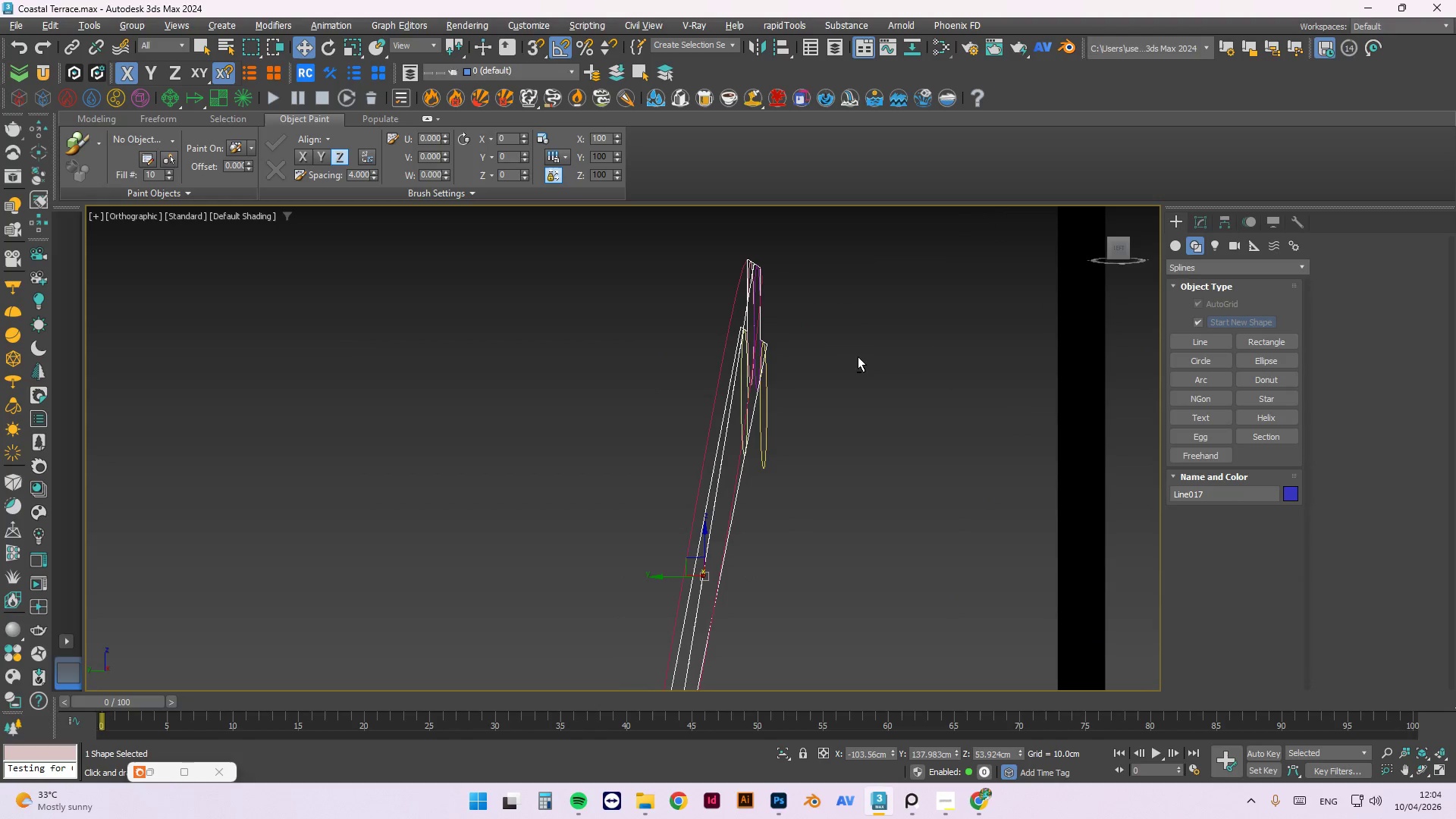 
key(Alt+AltLeft)
 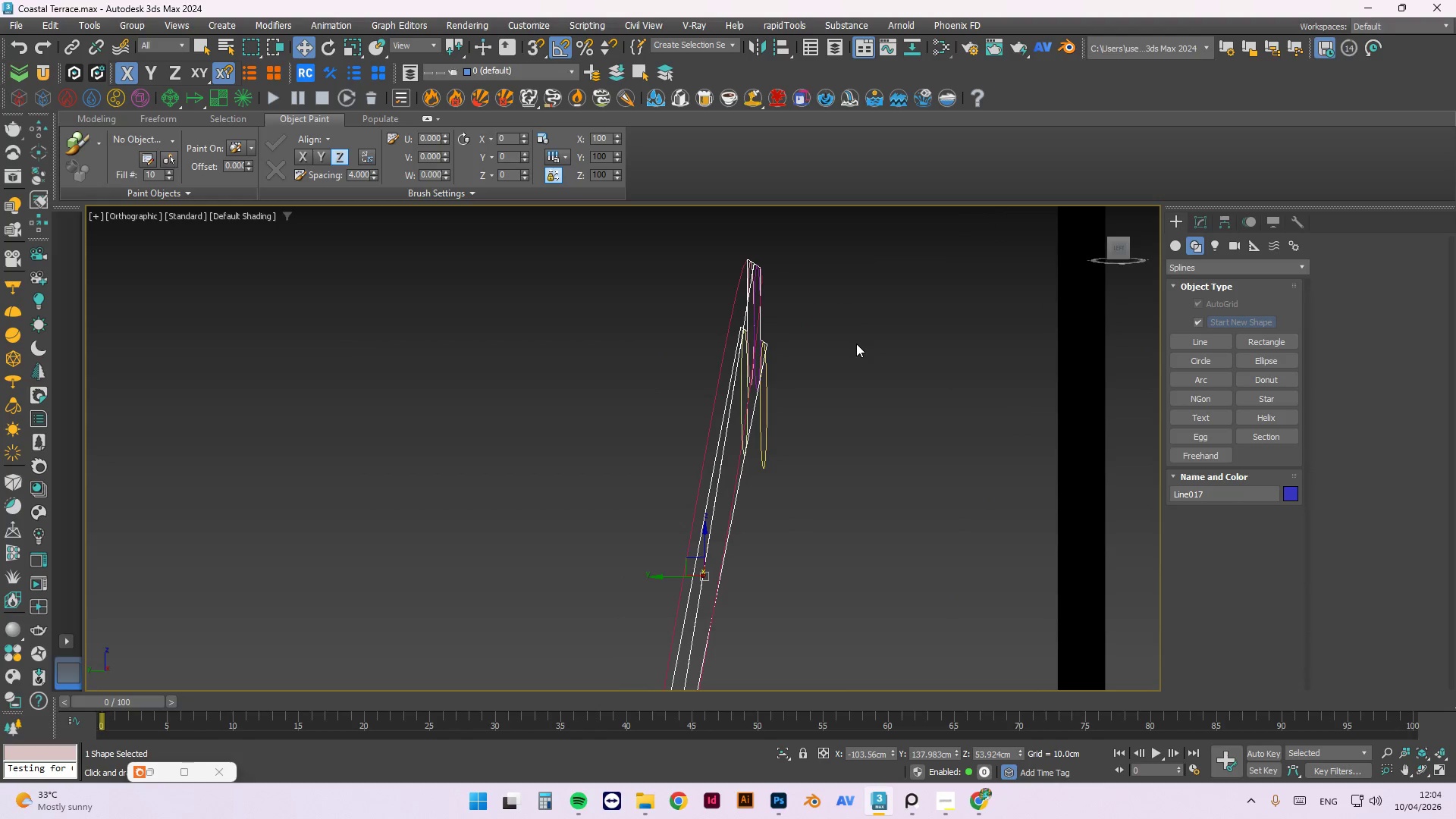 
key(L)
 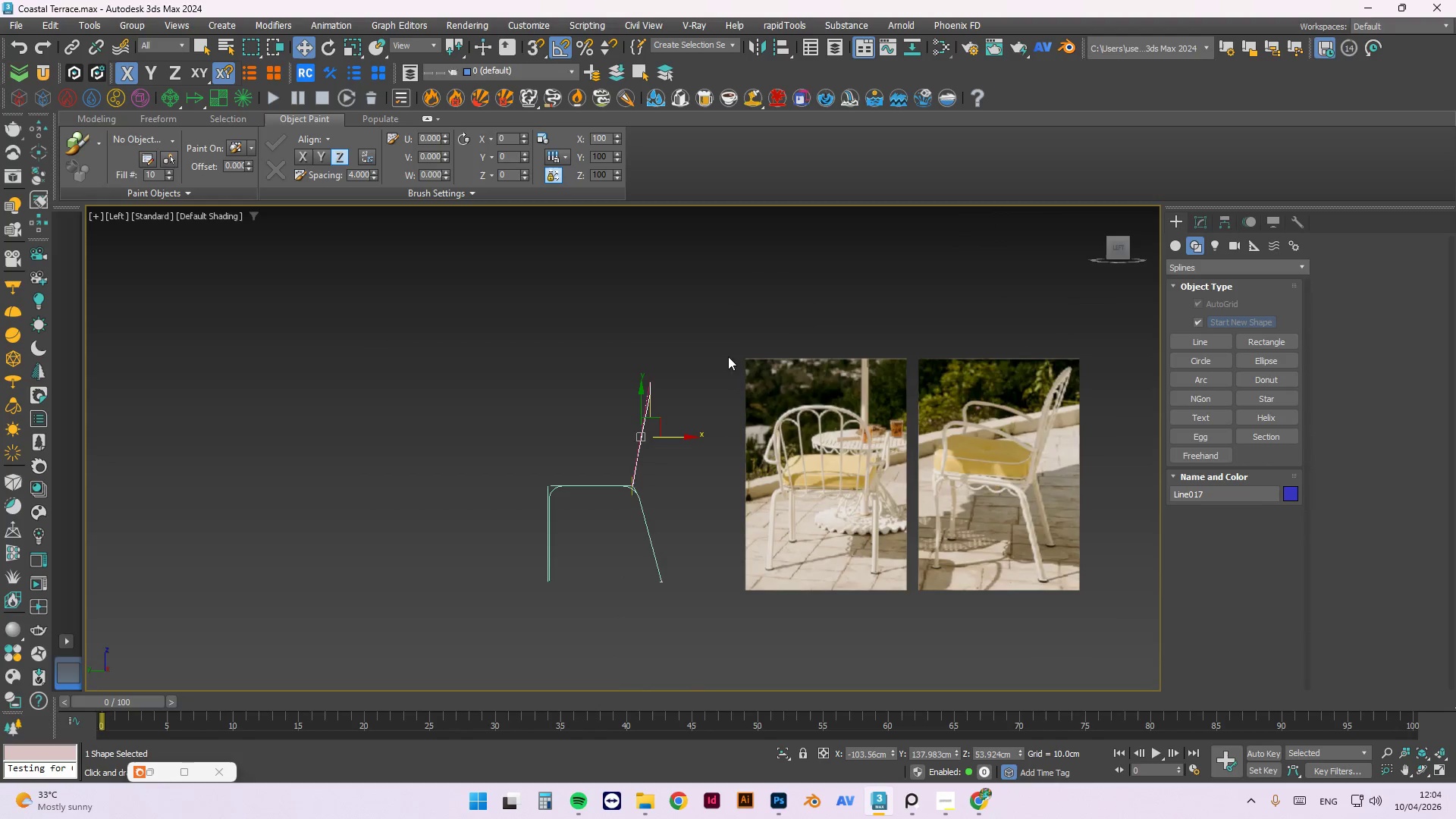 
scroll: coordinate [542, 362], scroll_direction: up, amount: 7.0
 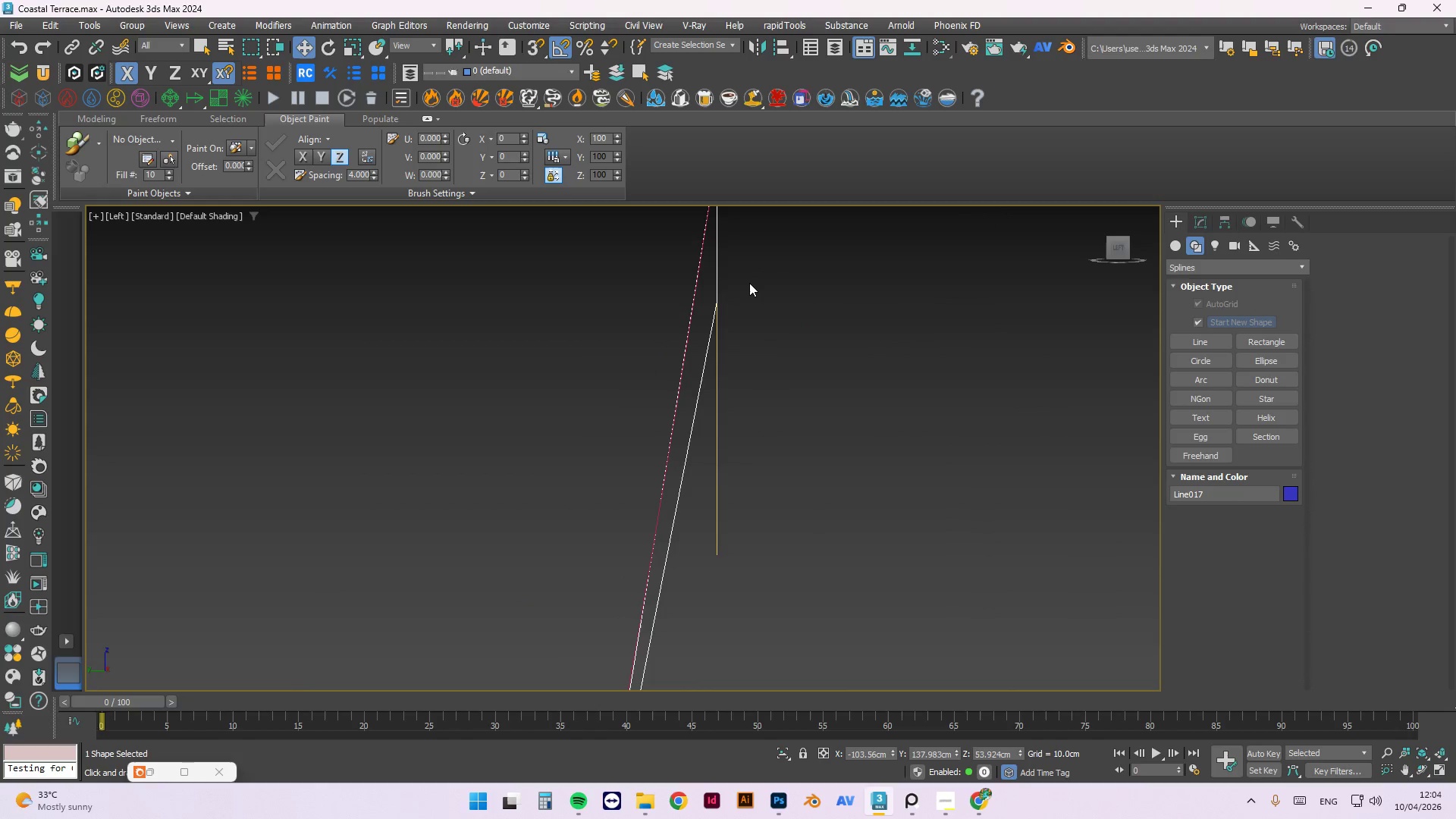 
left_click([755, 286])
 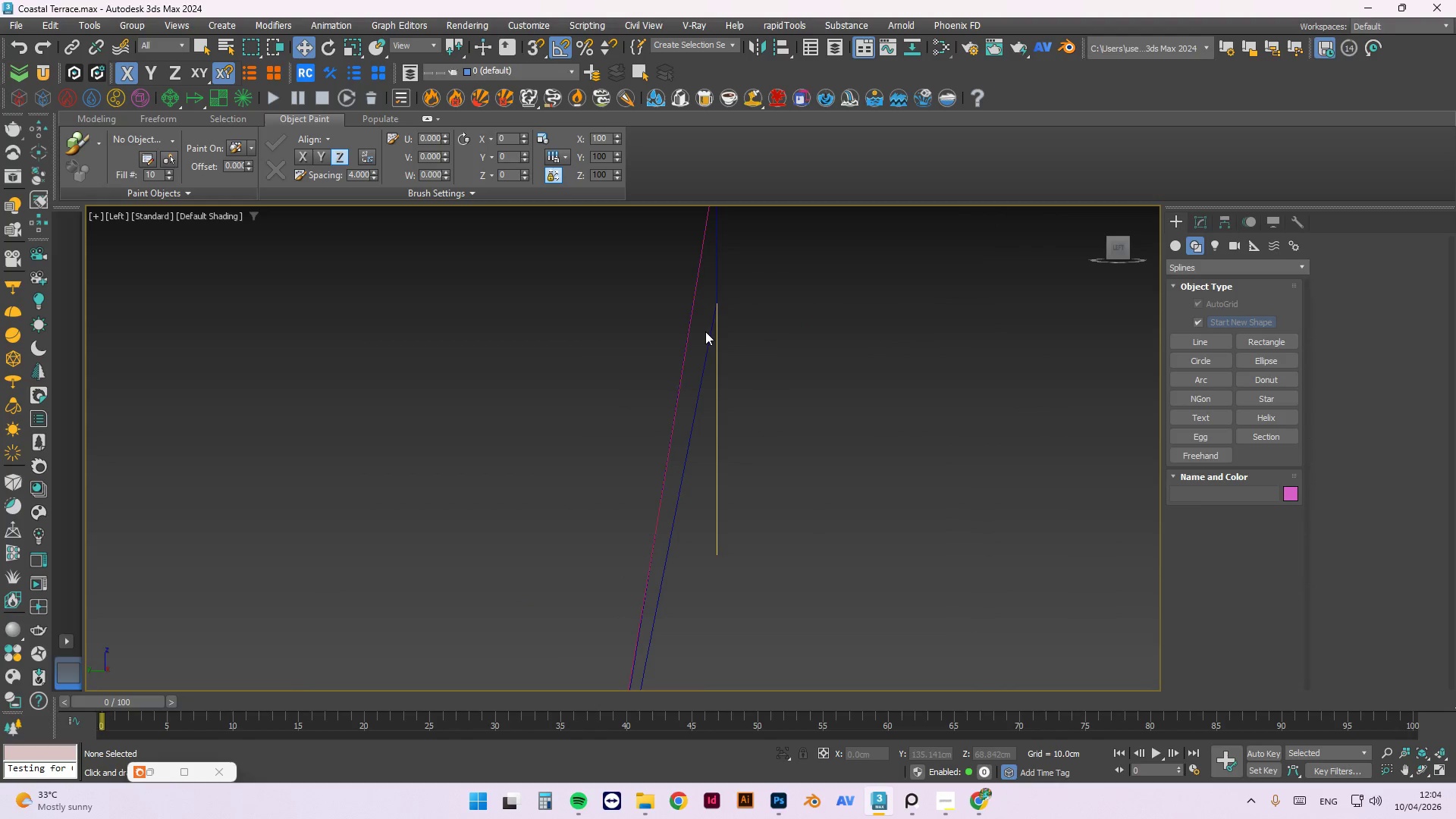 
left_click([709, 334])
 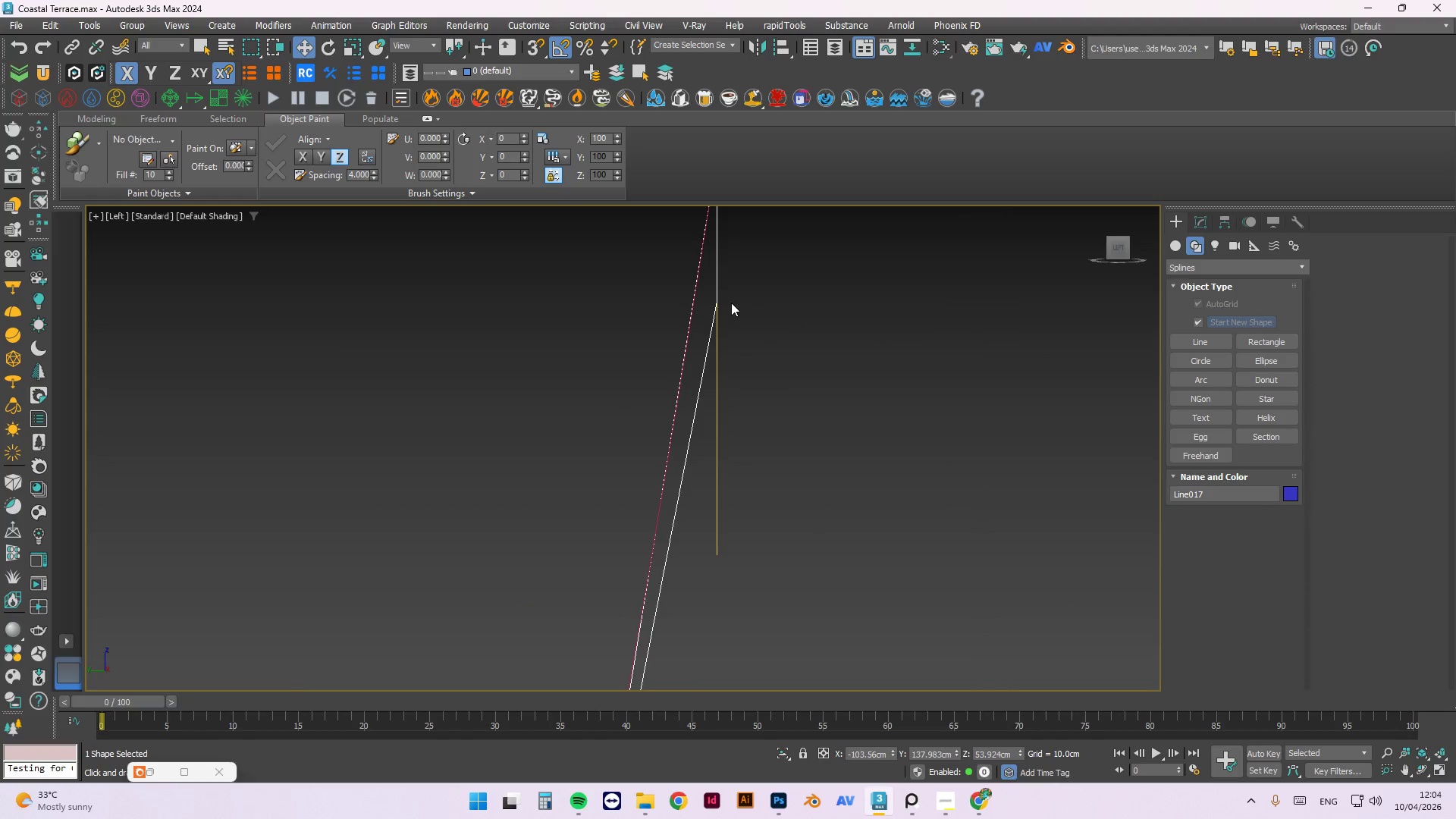 
key(1)
 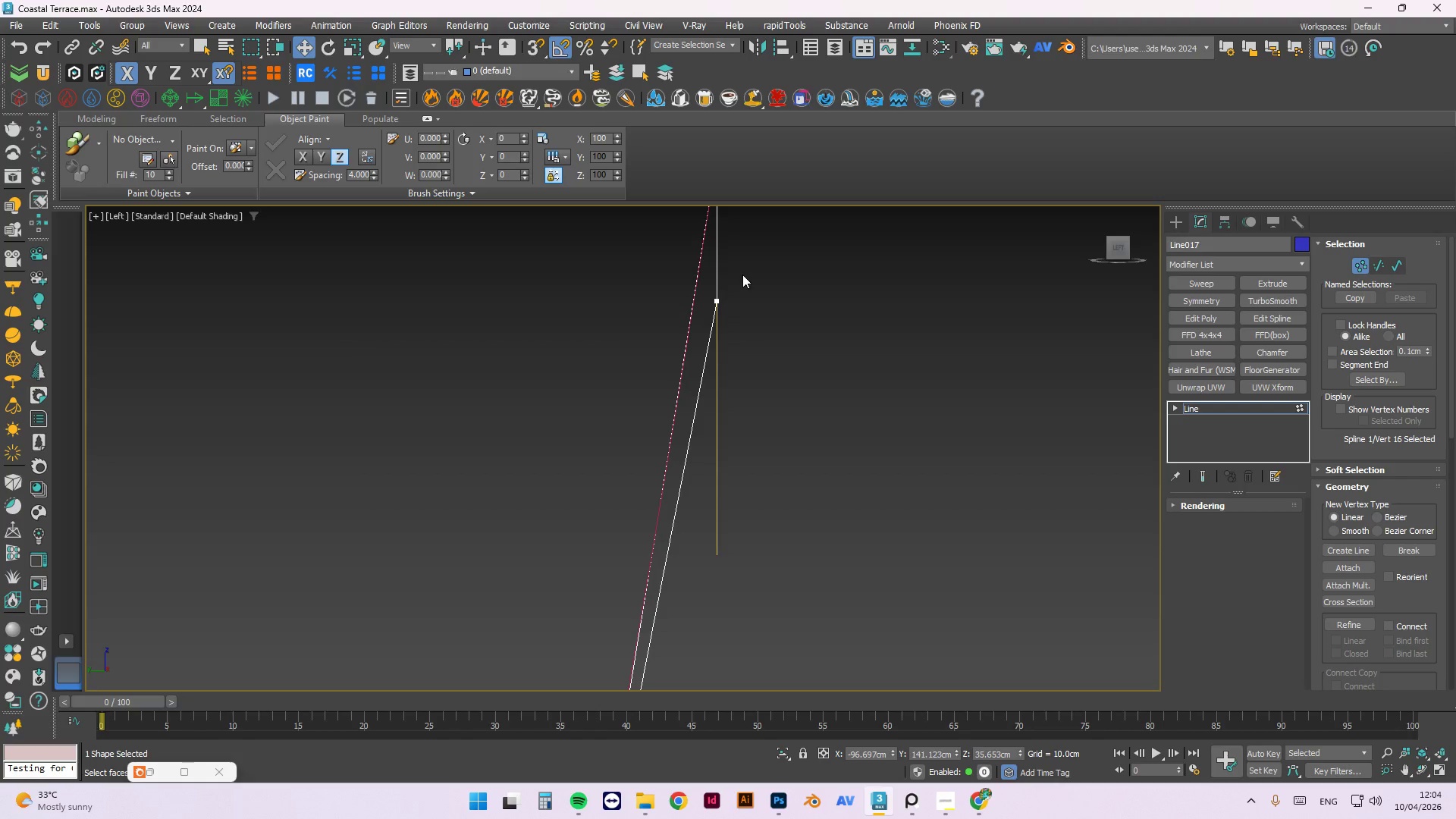 
left_click_drag(start_coordinate=[747, 268], to_coordinate=[704, 318])
 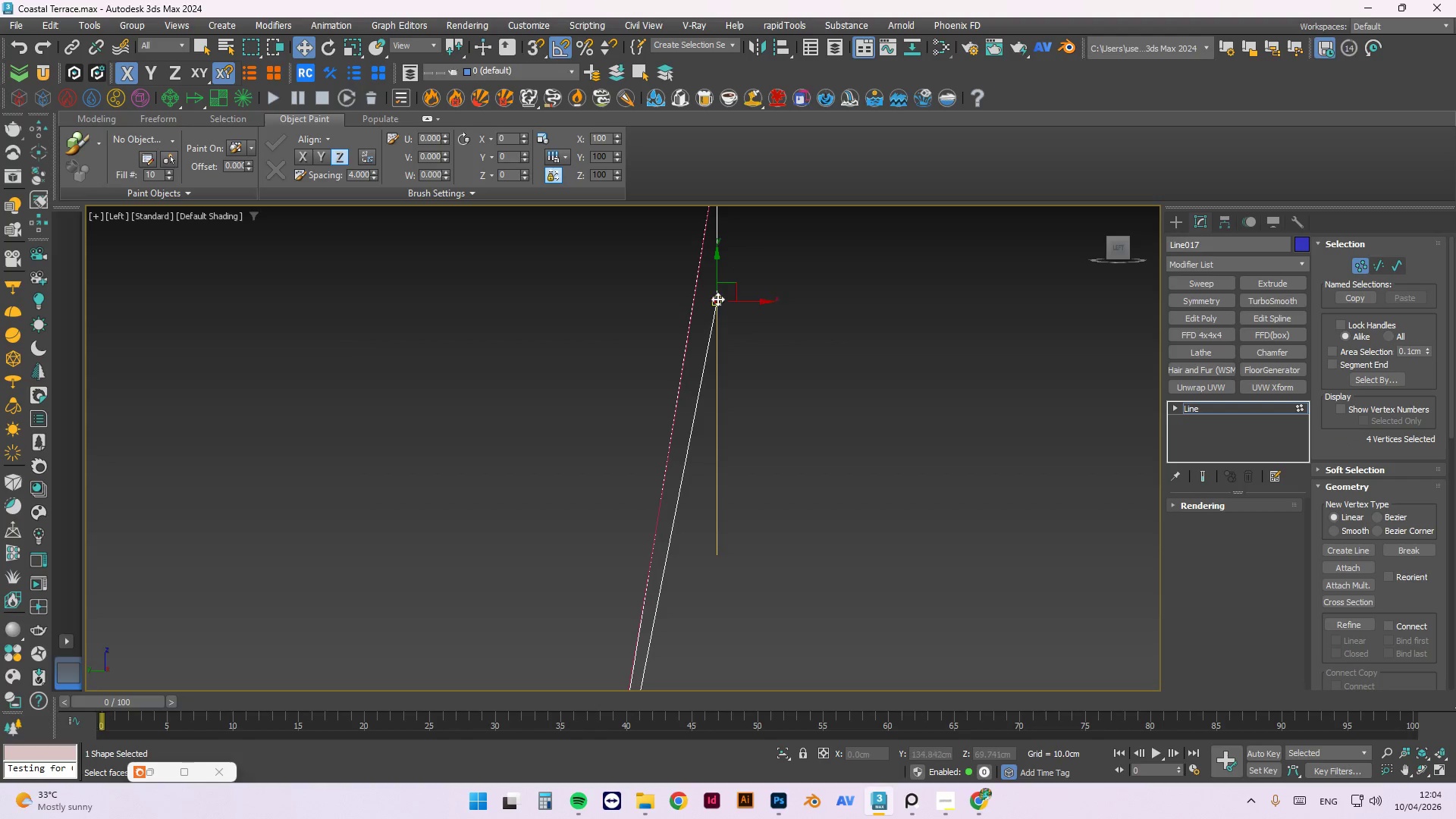 
scroll: coordinate [723, 287], scroll_direction: up, amount: 2.0
 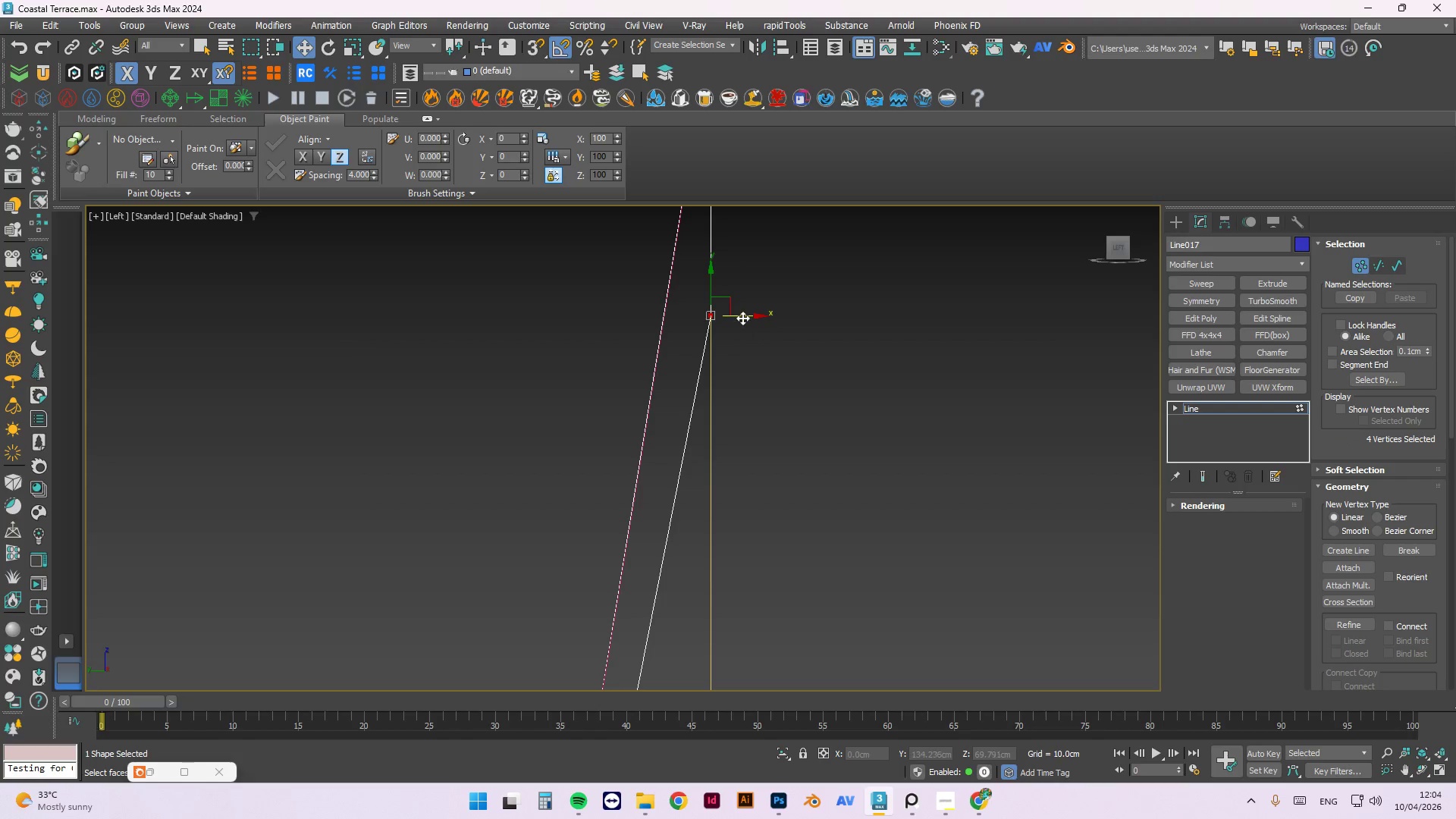 
left_click_drag(start_coordinate=[745, 315], to_coordinate=[649, 601])
 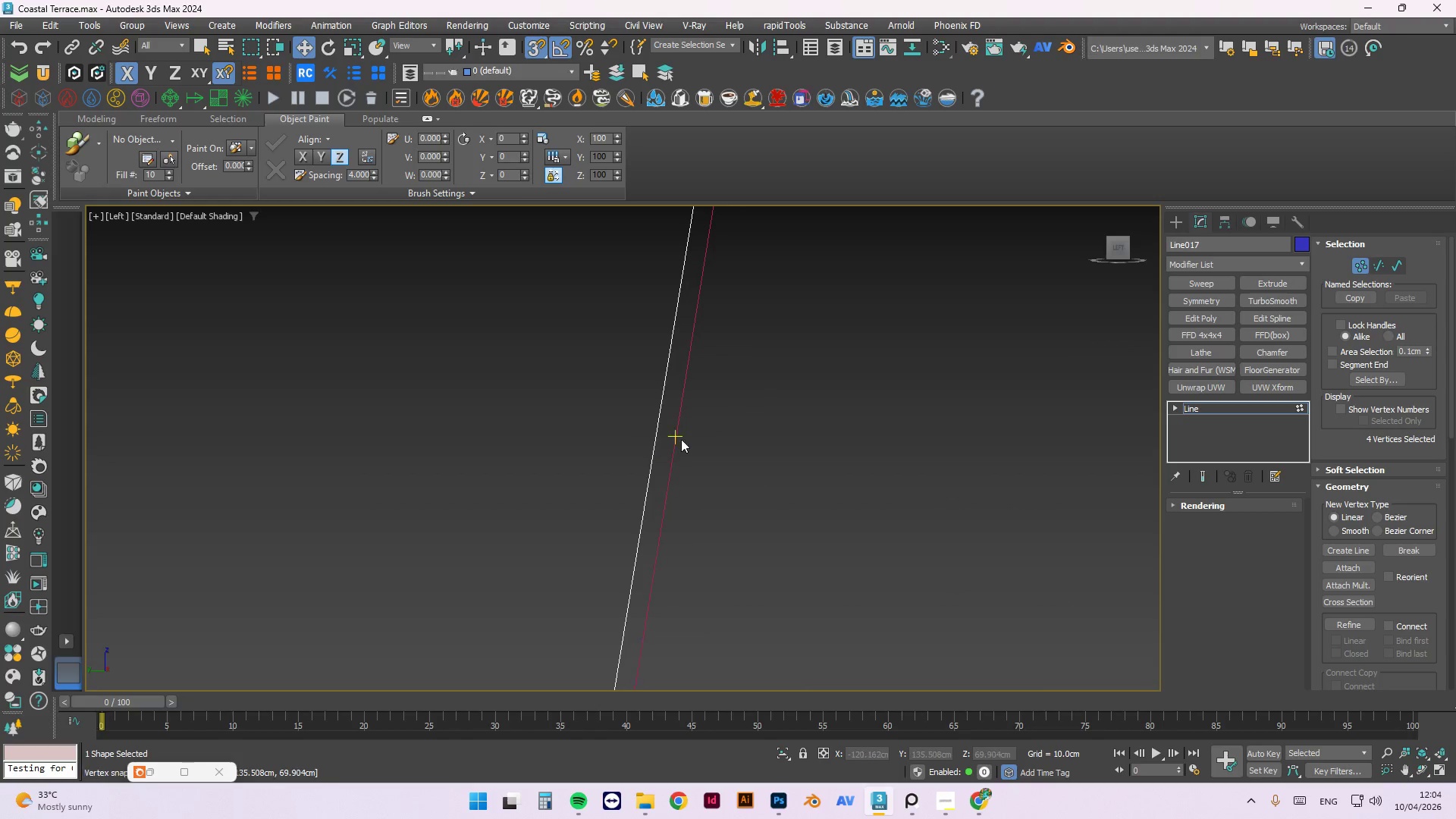 
key(S)
 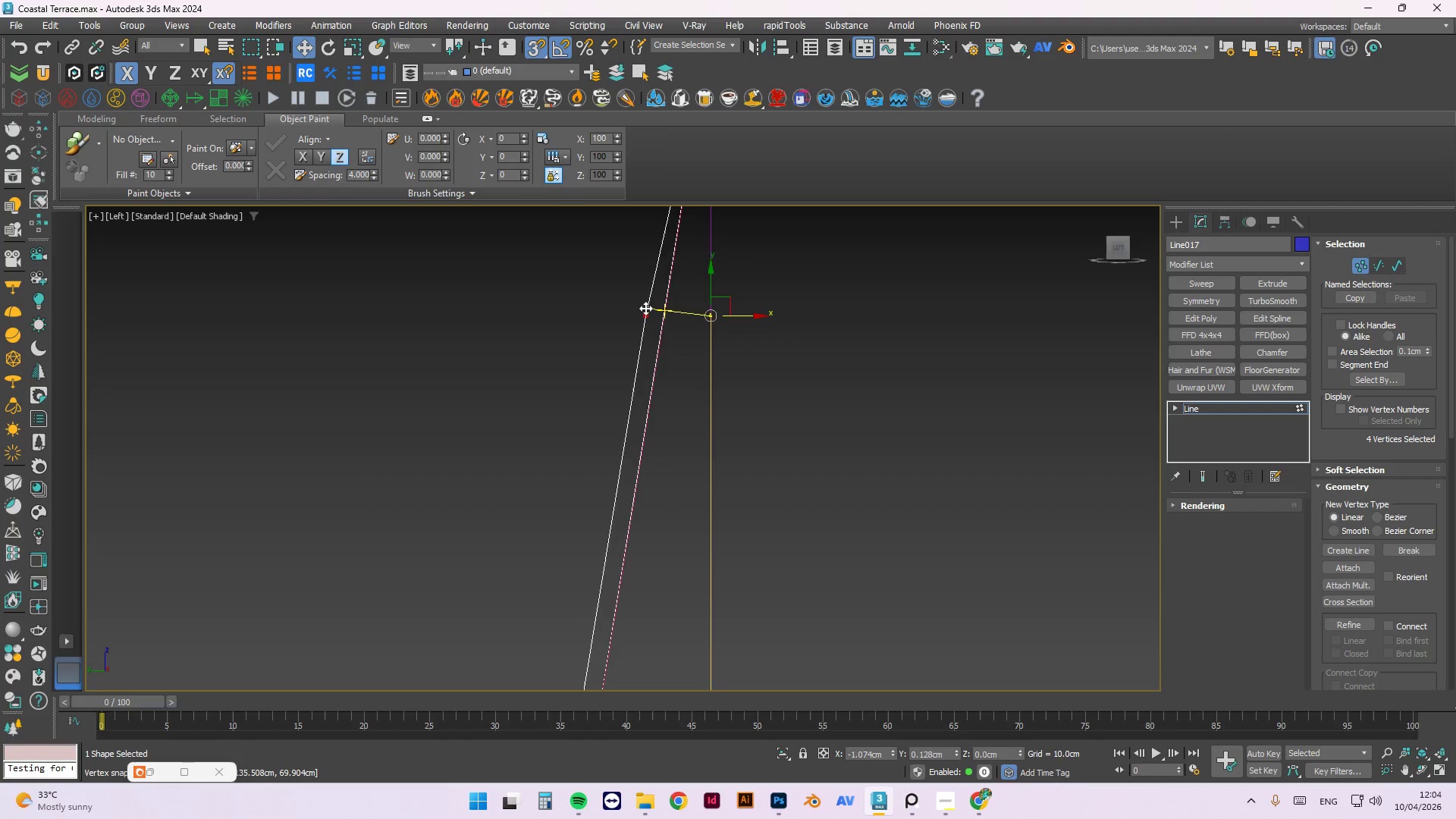 
scroll: coordinate [710, 339], scroll_direction: up, amount: 10.0
 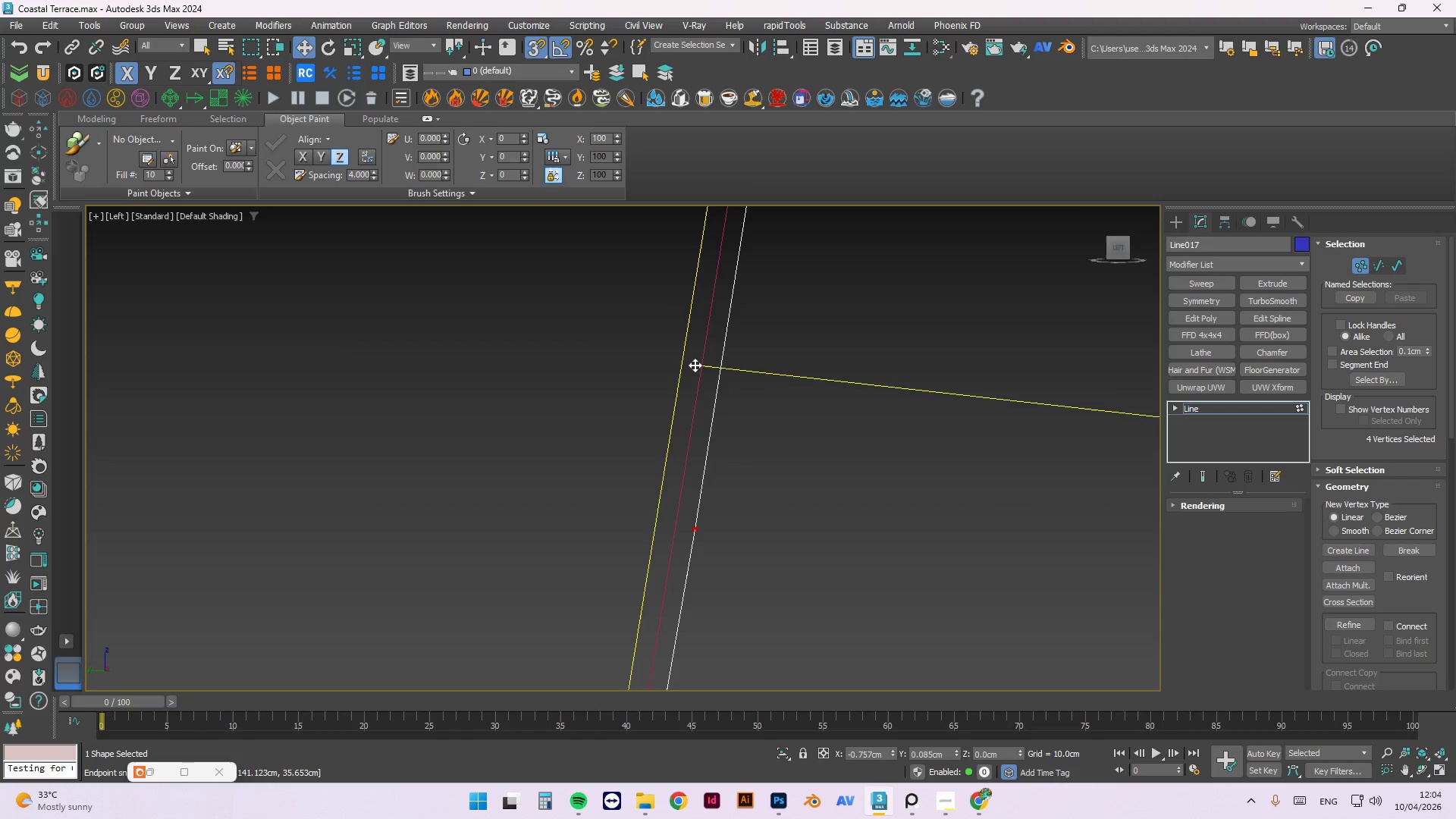 
scroll: coordinate [641, 527], scroll_direction: down, amount: 13.0
 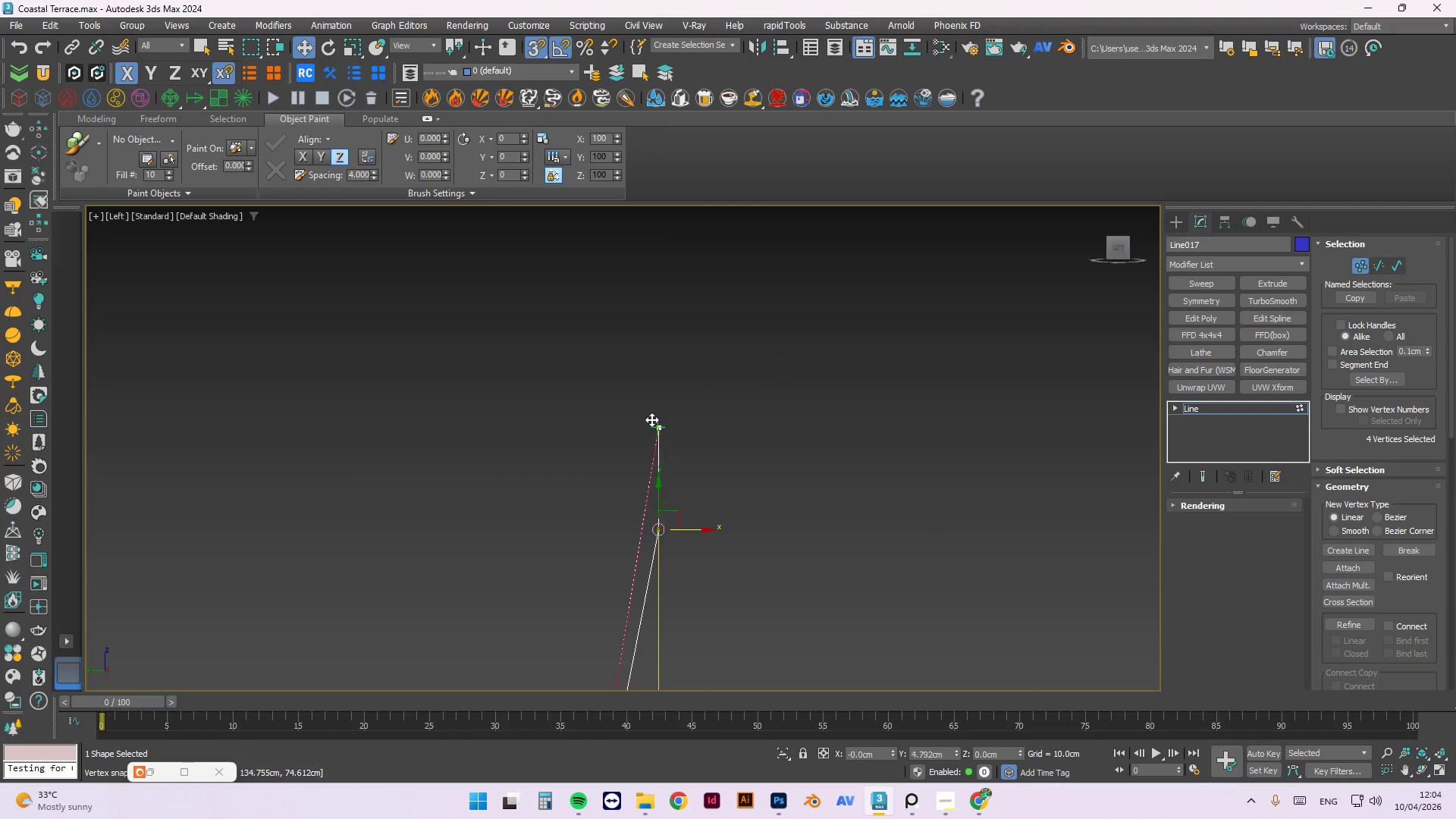 
scroll: coordinate [711, 303], scroll_direction: up, amount: 8.0
 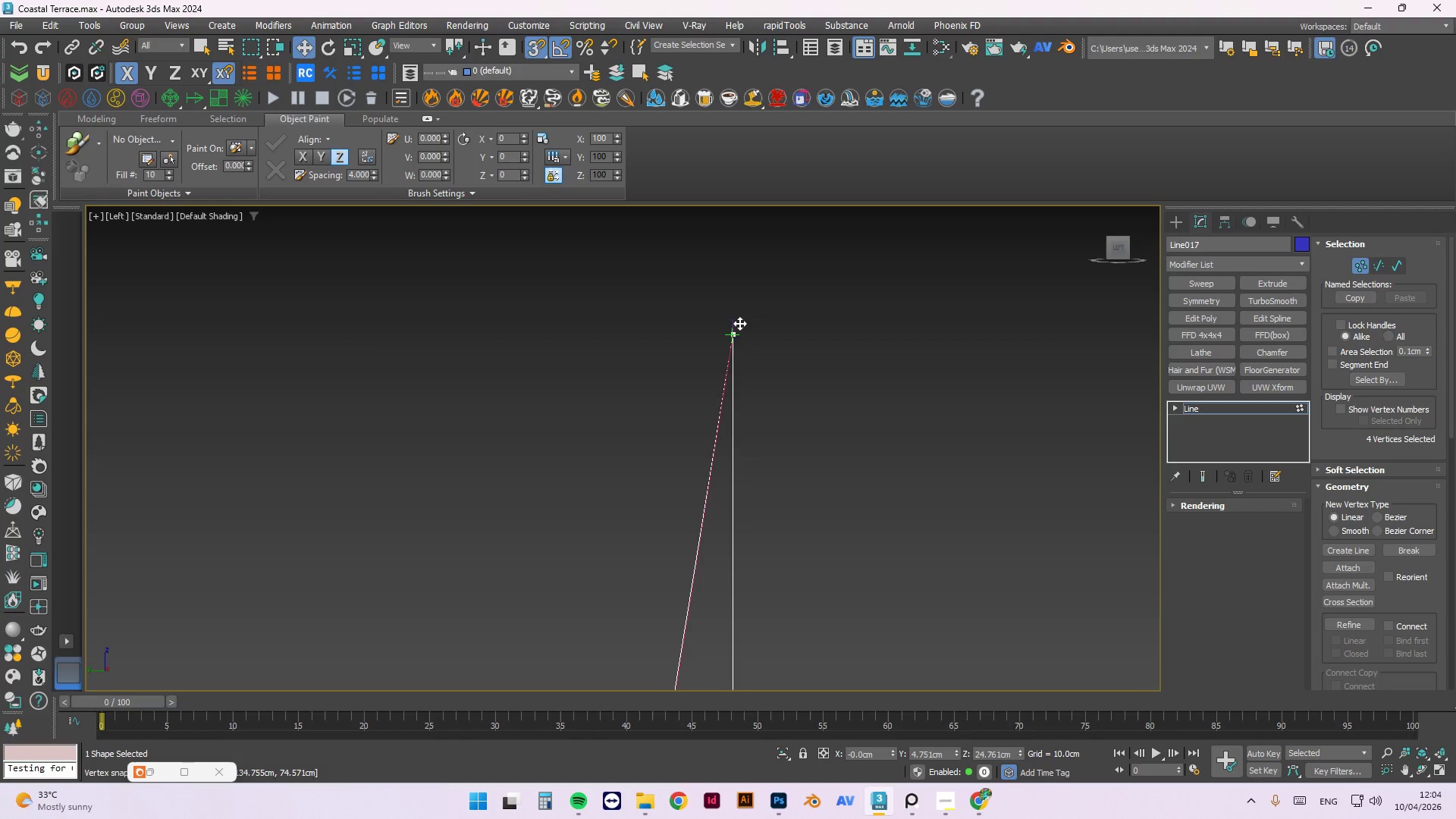 
scroll: coordinate [752, 290], scroll_direction: down, amount: 5.0
 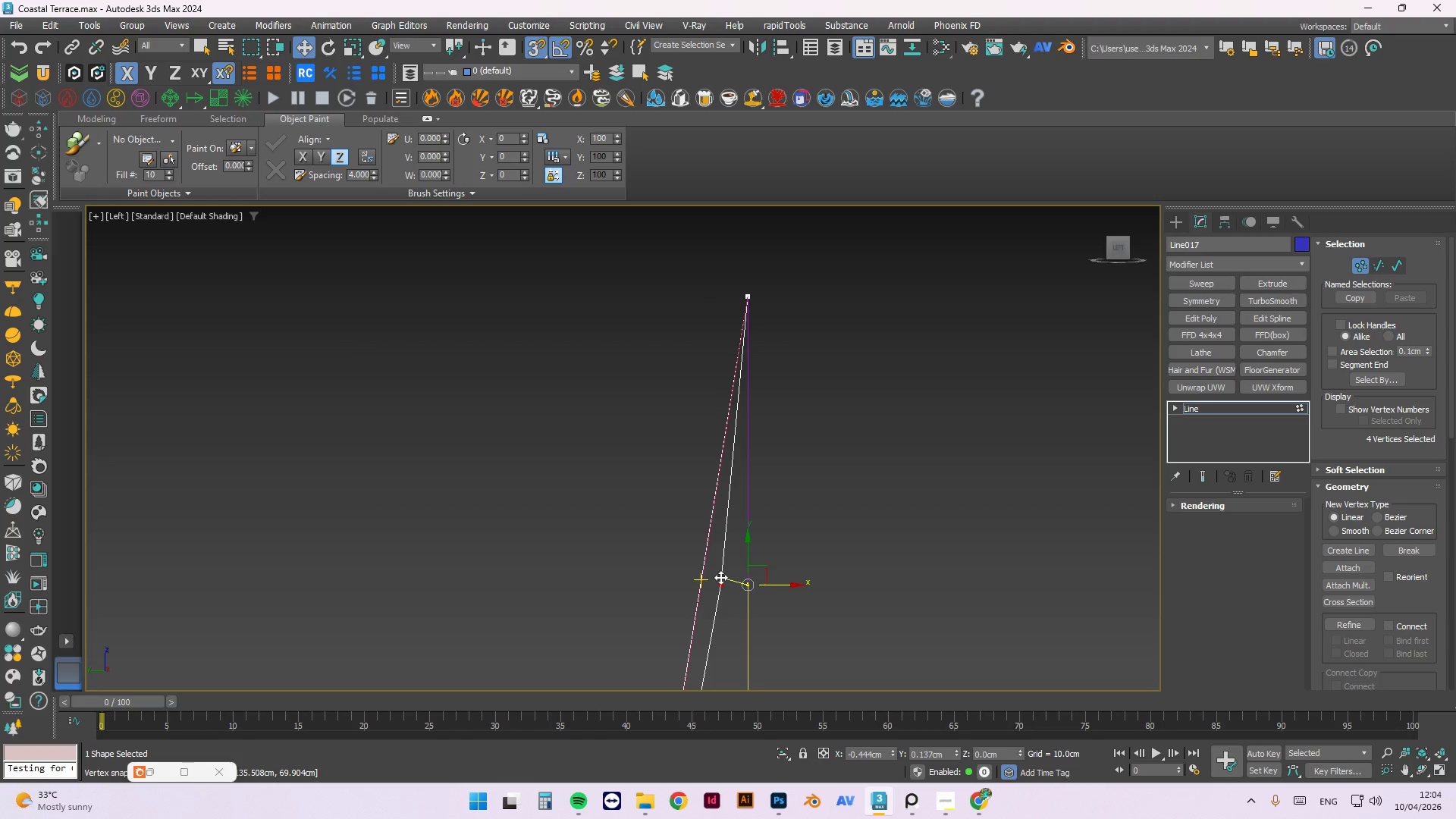 
scroll: coordinate [696, 622], scroll_direction: up, amount: 10.0
 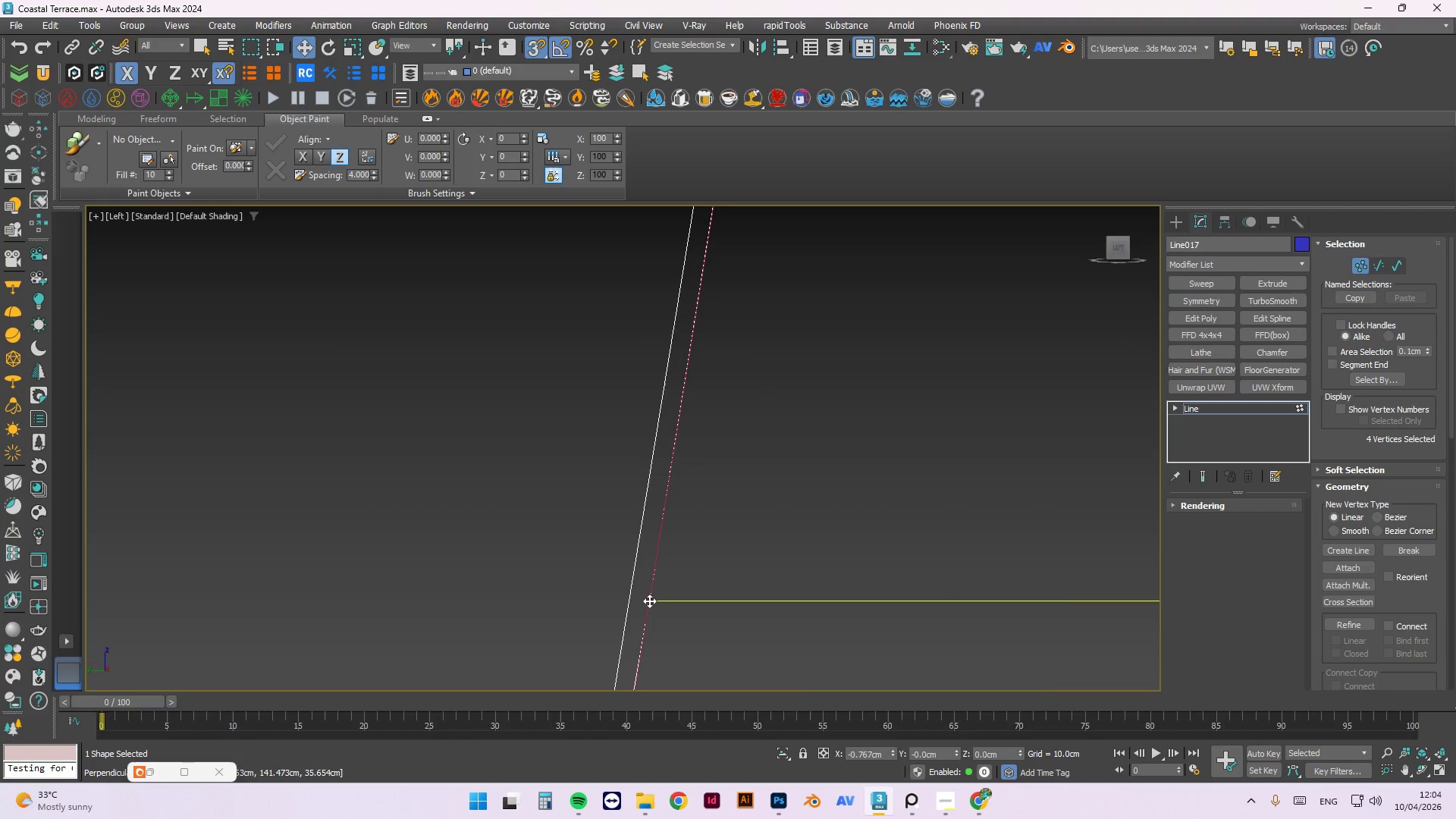 
scroll: coordinate [746, 293], scroll_direction: down, amount: 14.0
 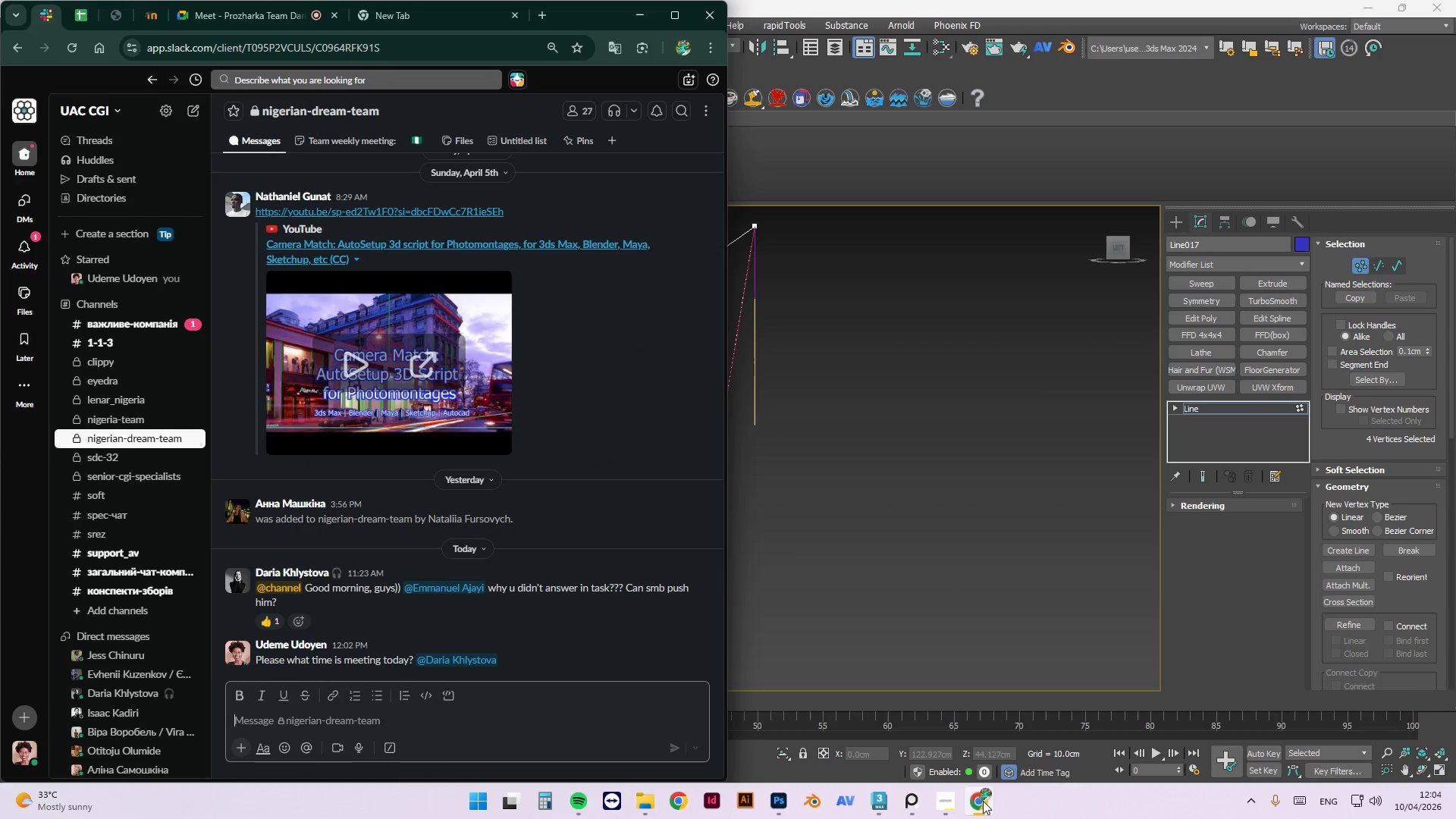 
left_click([983, 801])
 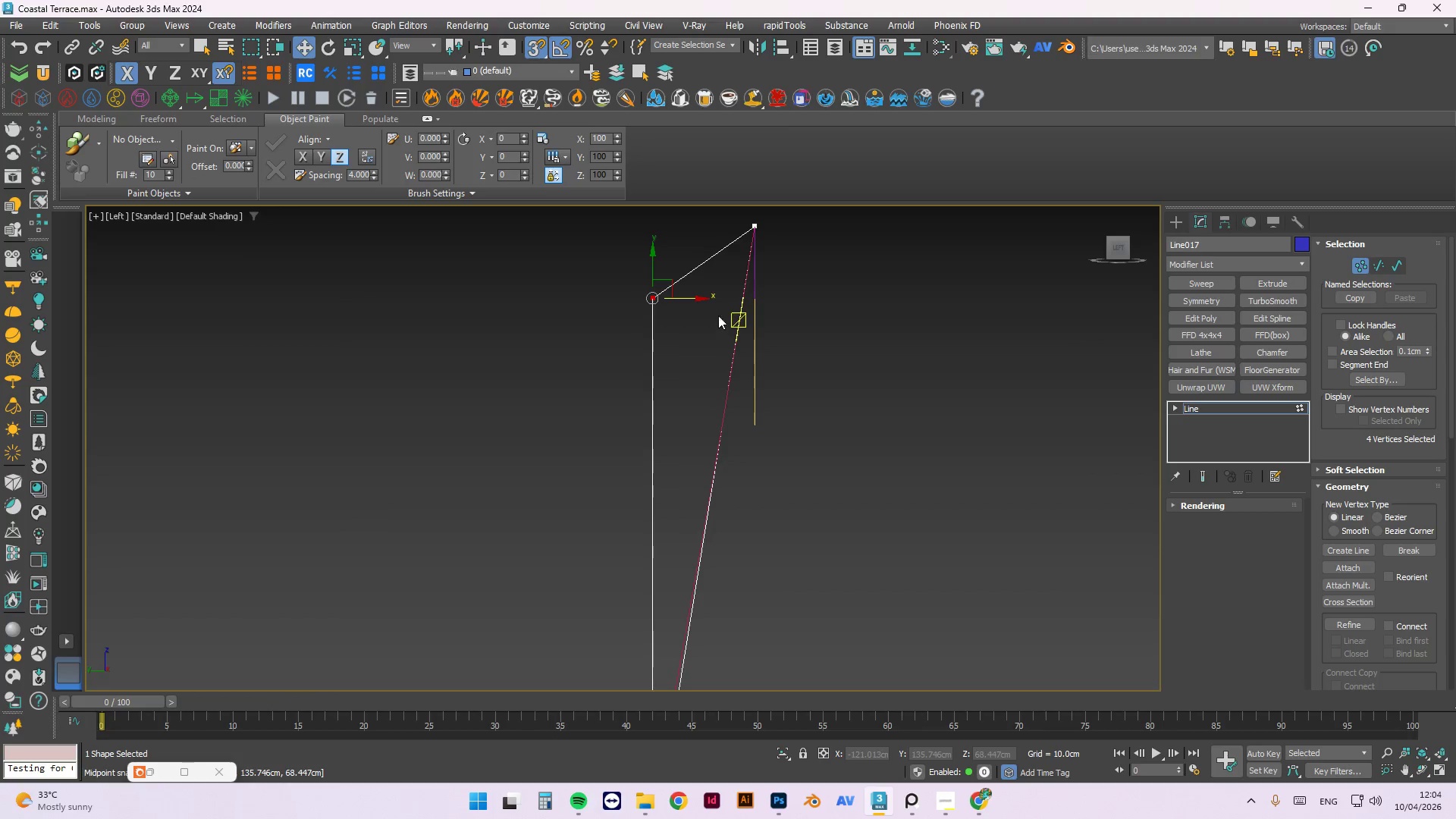 
scroll: coordinate [692, 293], scroll_direction: up, amount: 2.0
 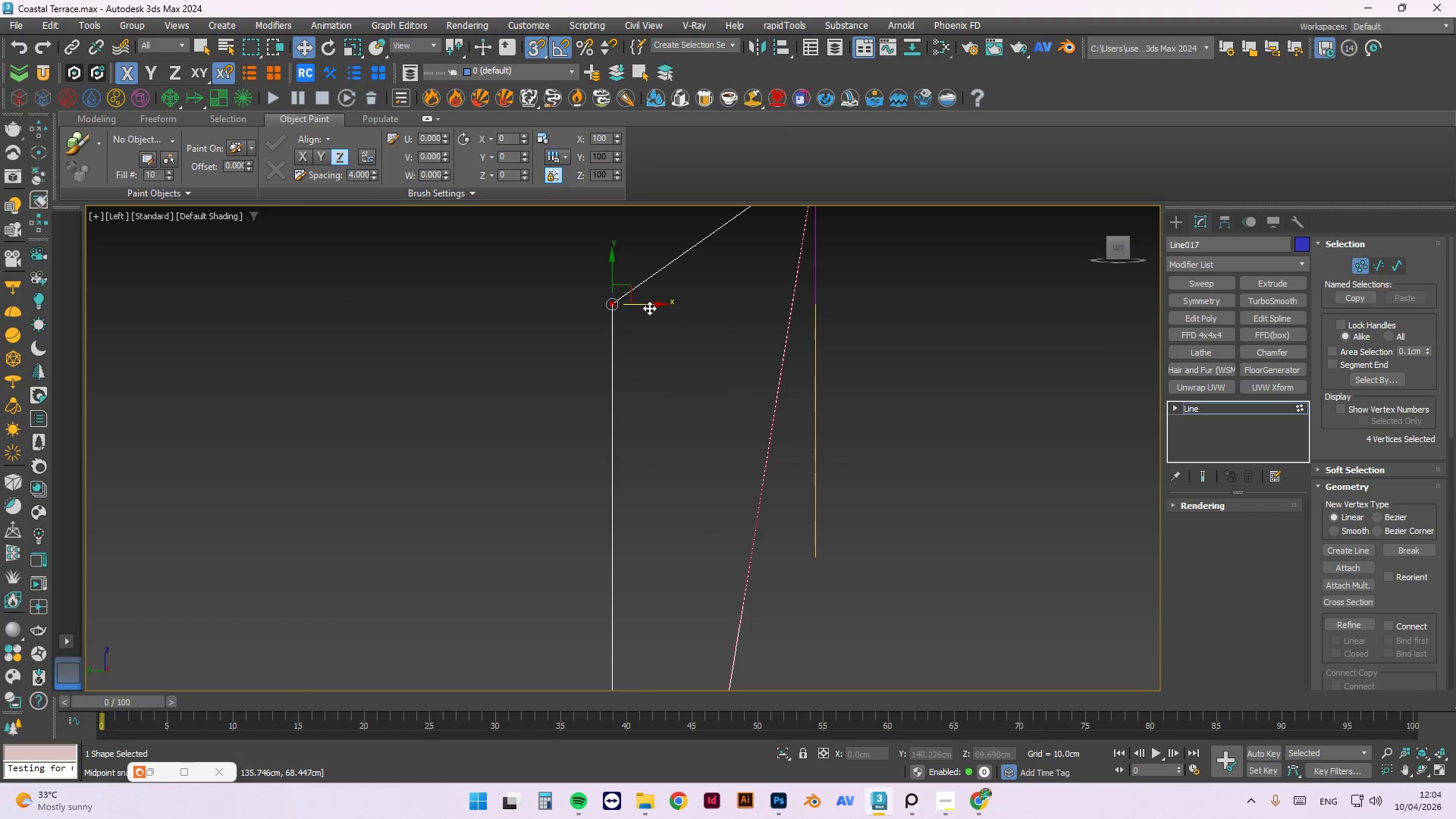 
left_click_drag(start_coordinate=[649, 308], to_coordinate=[792, 408])
 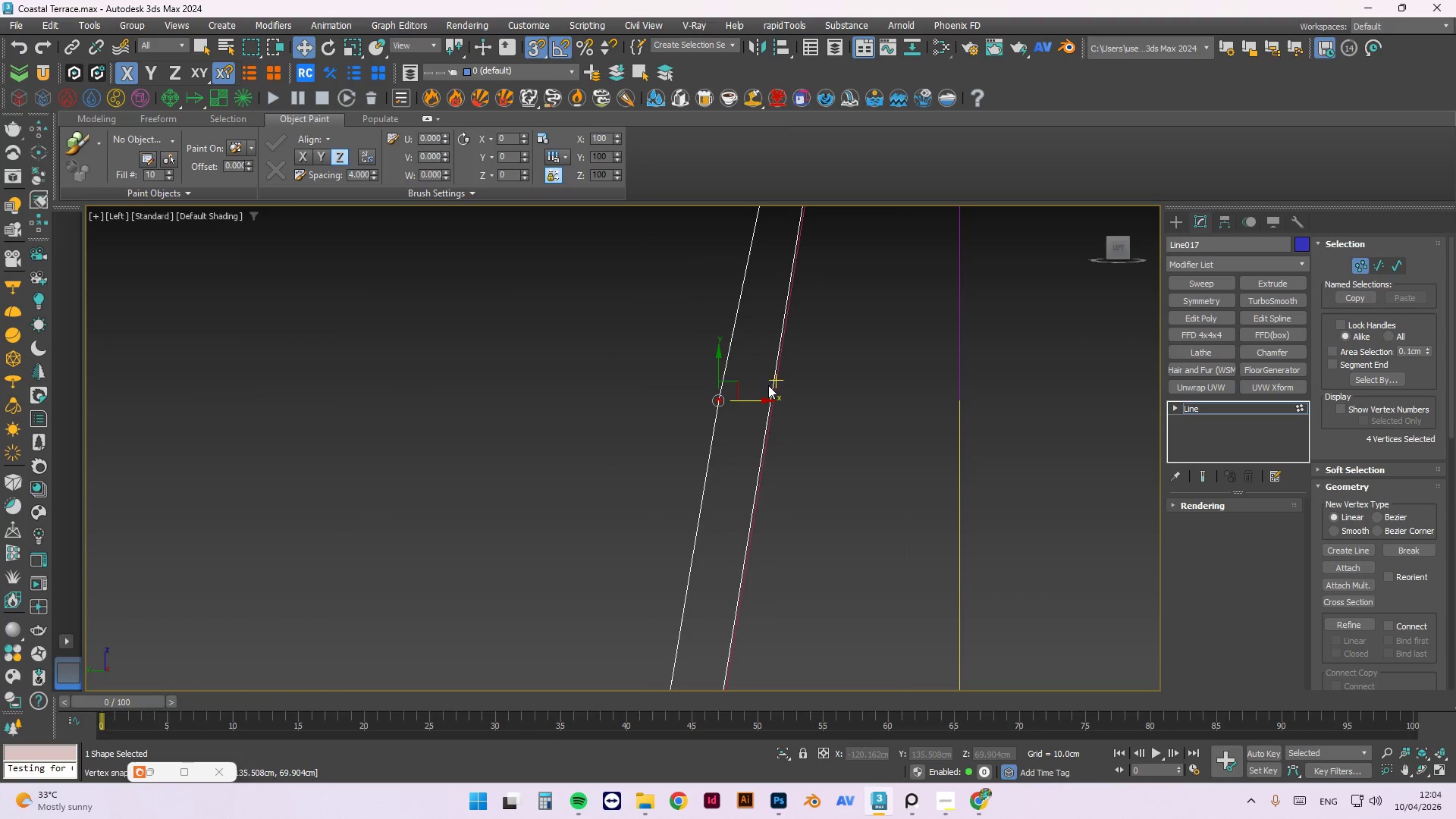 
scroll: coordinate [742, 396], scroll_direction: up, amount: 9.0
 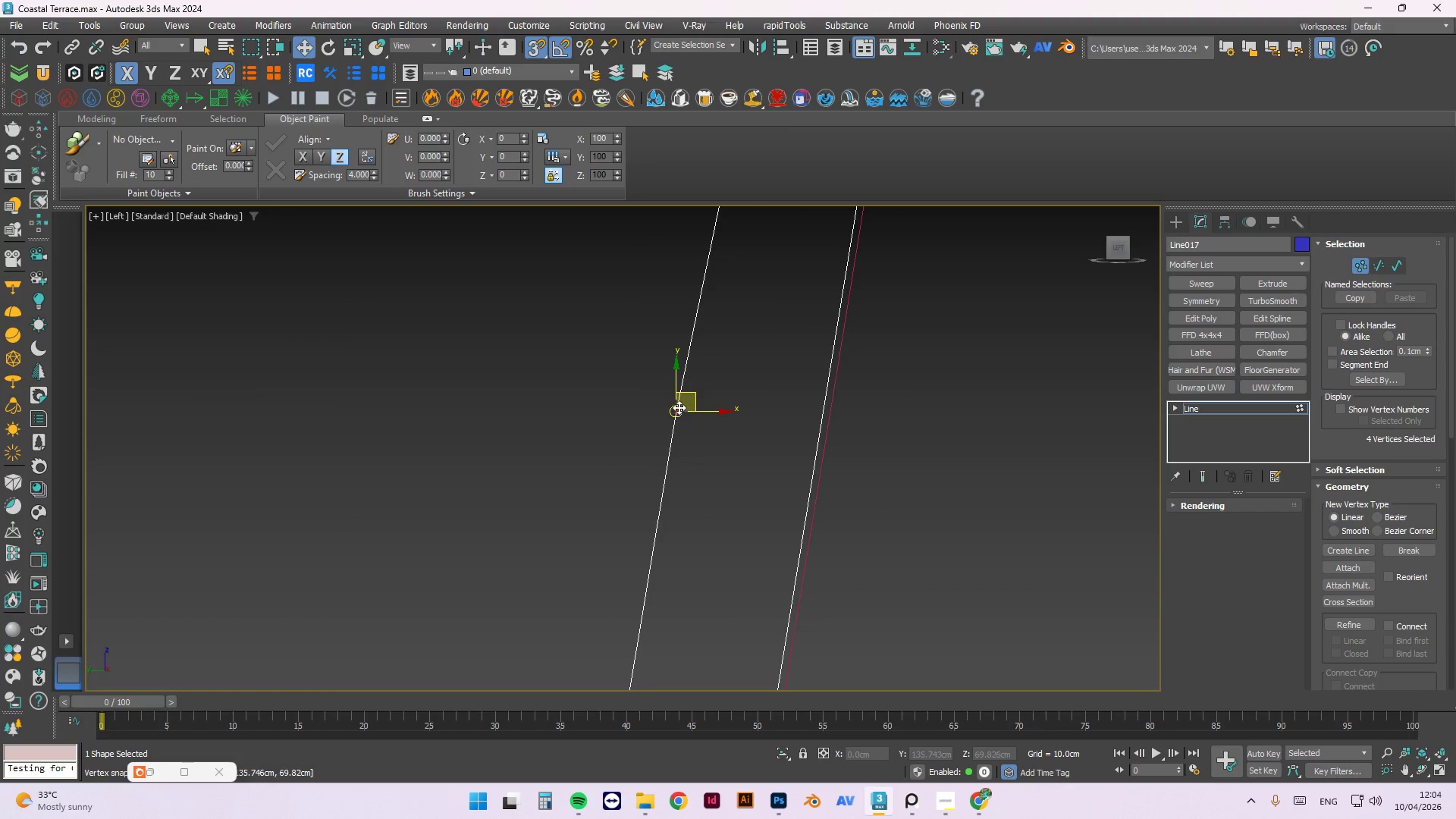 
left_click_drag(start_coordinate=[677, 407], to_coordinate=[833, 396])
 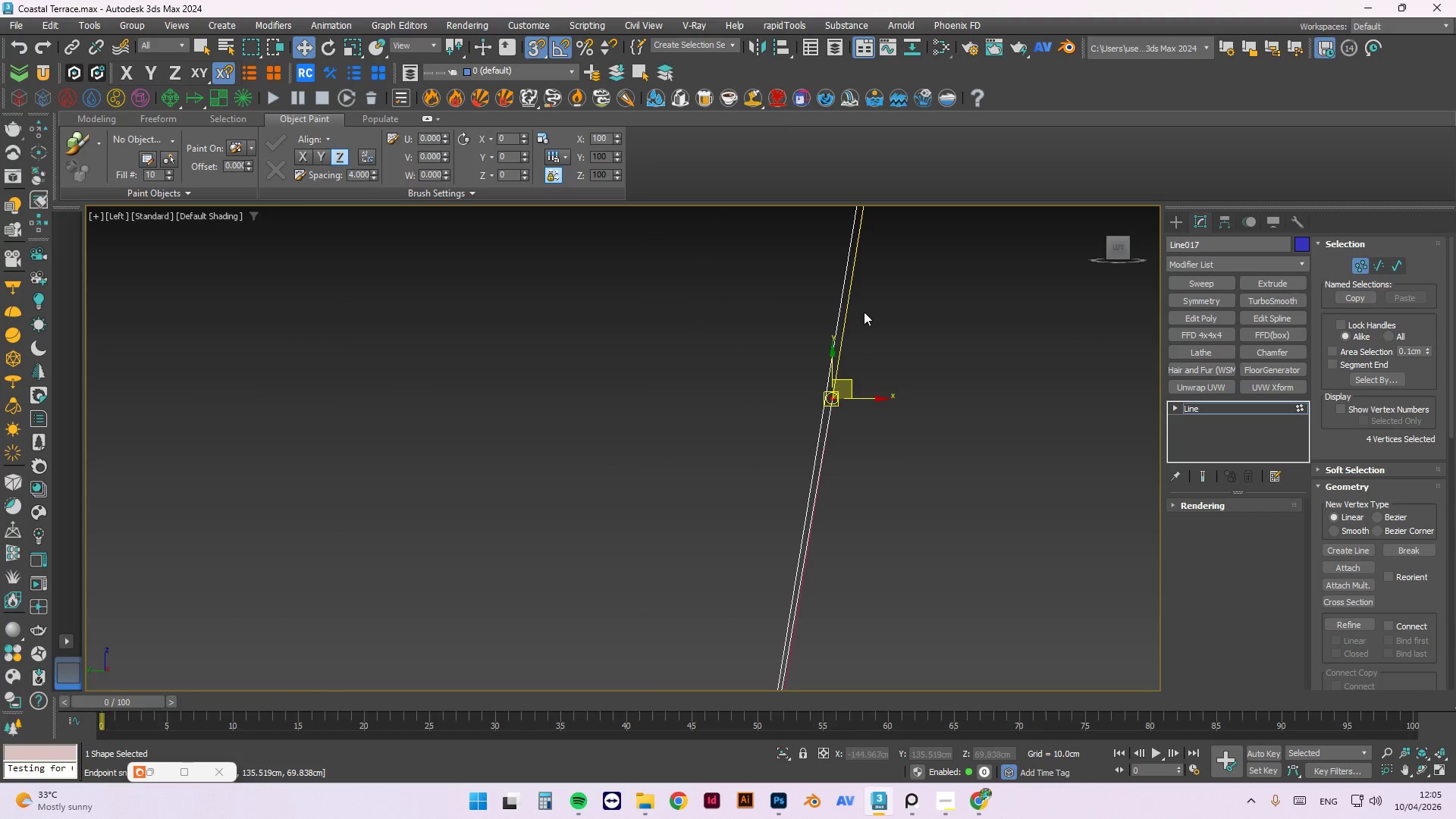 
hold_key(key=AltLeft, duration=1.5)
scroll: coordinate [964, 431], scroll_direction: down, amount: 10.0
 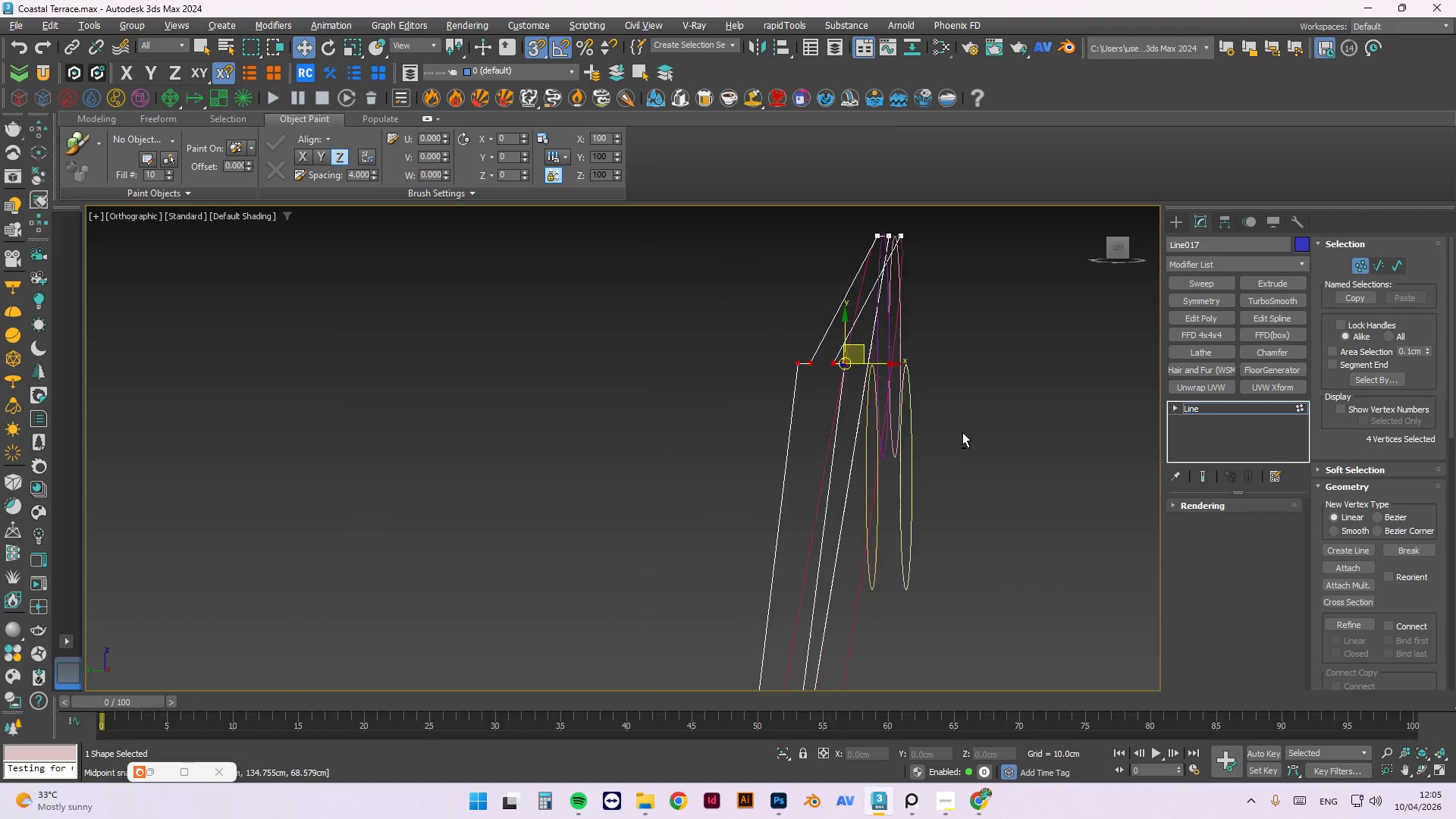 
hold_key(key=AltLeft, duration=1.33)
 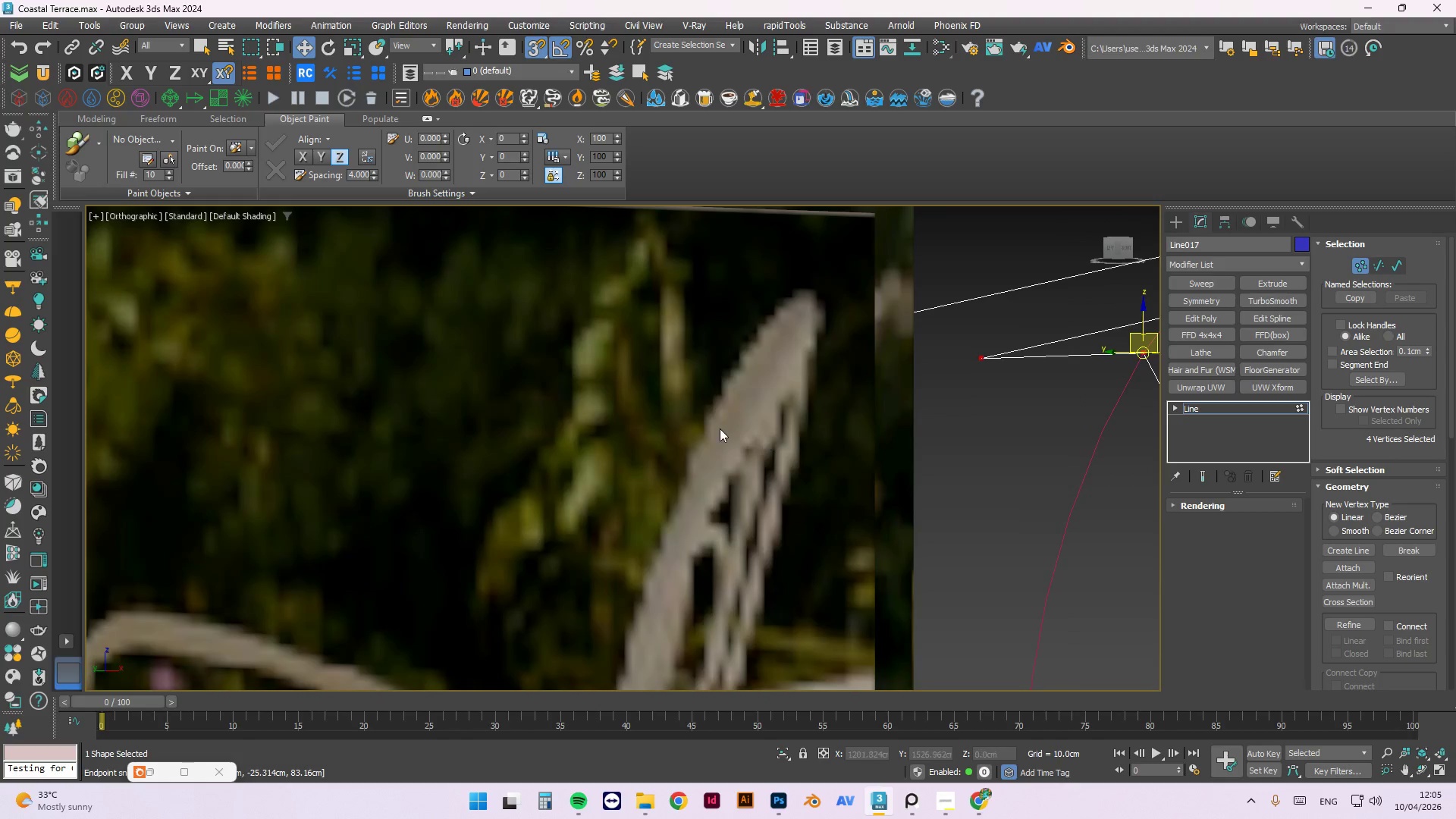 
hold_key(key=AltLeft, duration=1.09)
 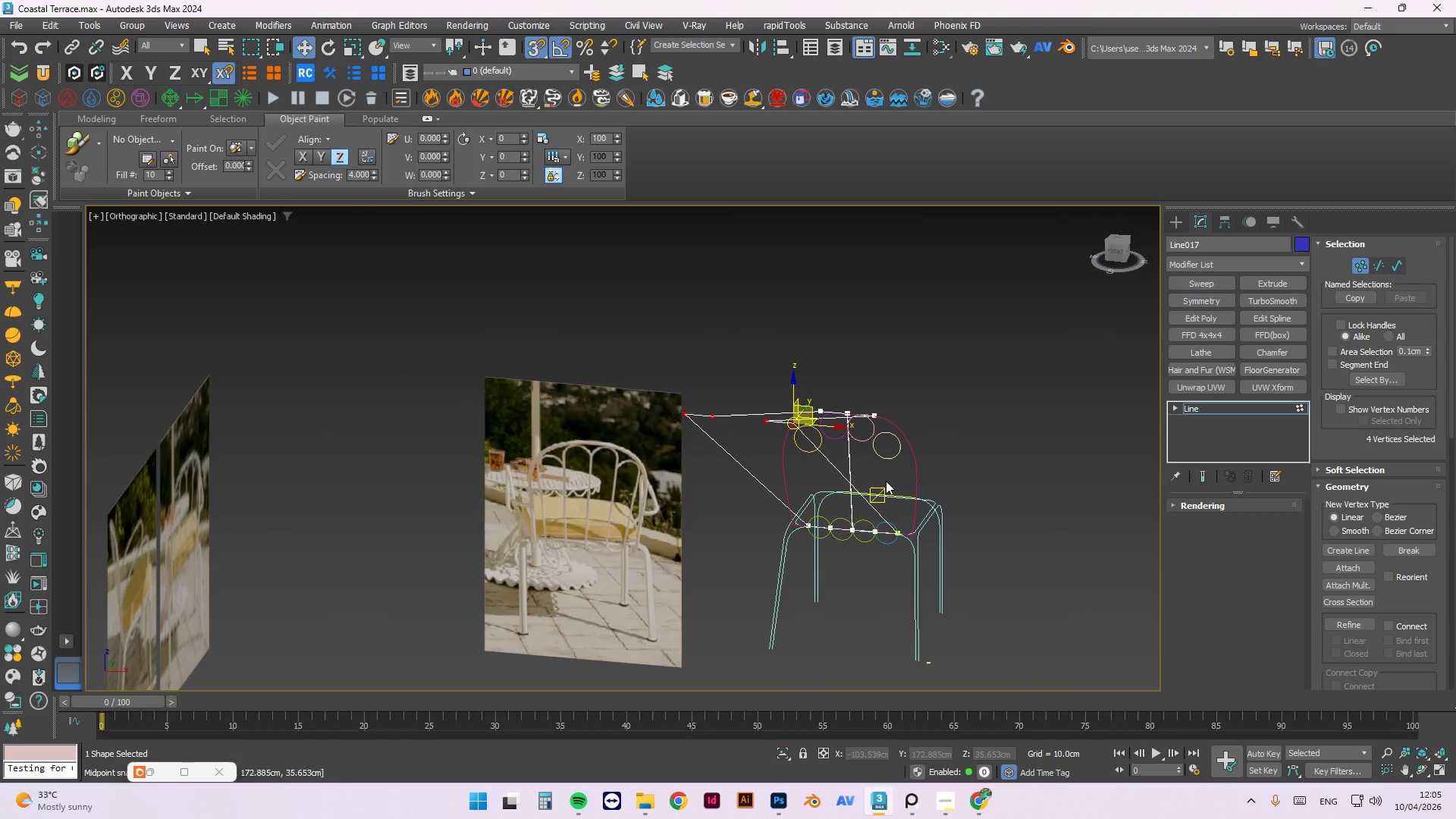 
scroll: coordinate [717, 426], scroll_direction: down, amount: 6.0
 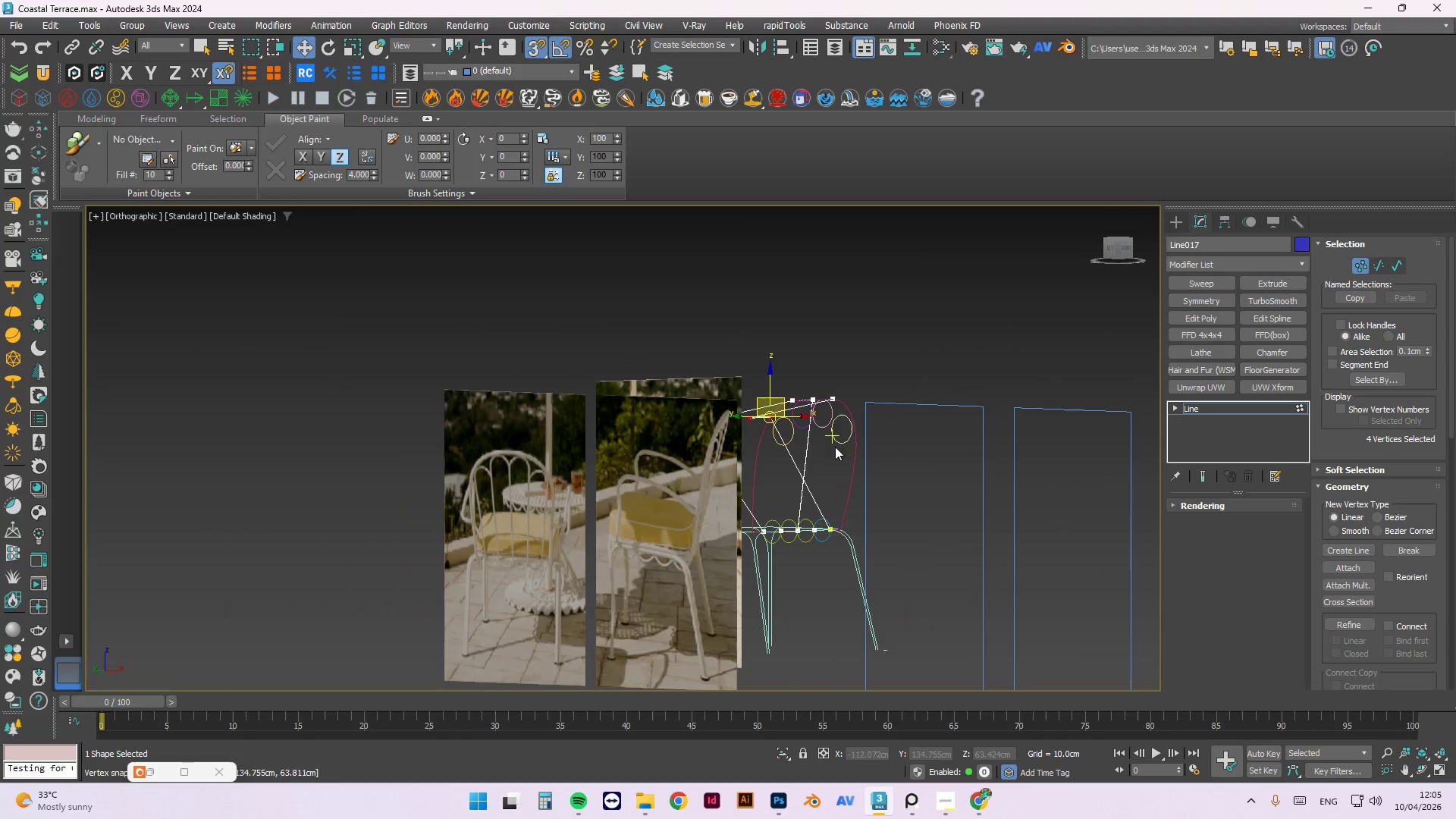 
key(Control+Z)
 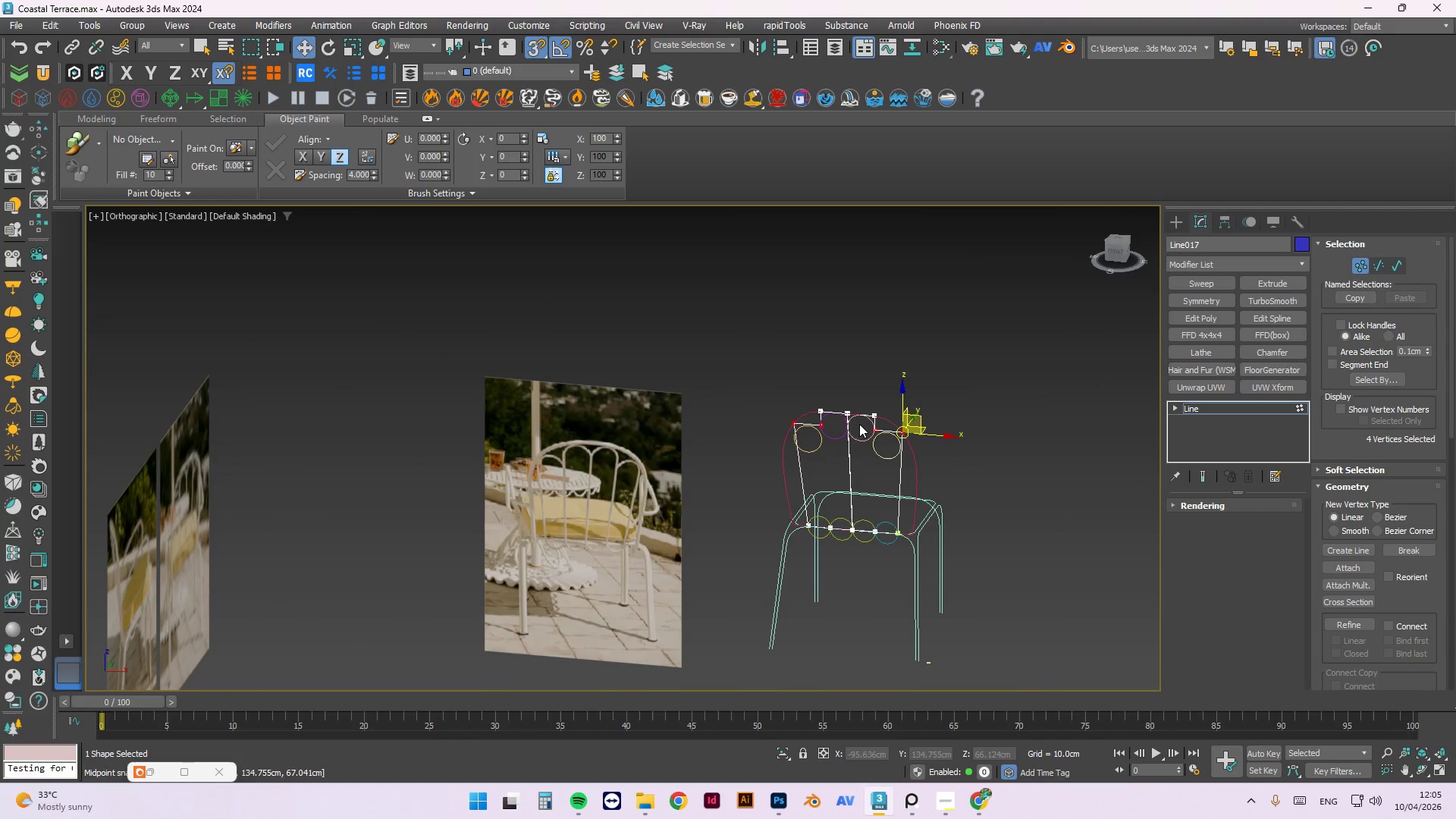 
hold_key(key=AltLeft, duration=1.19)
 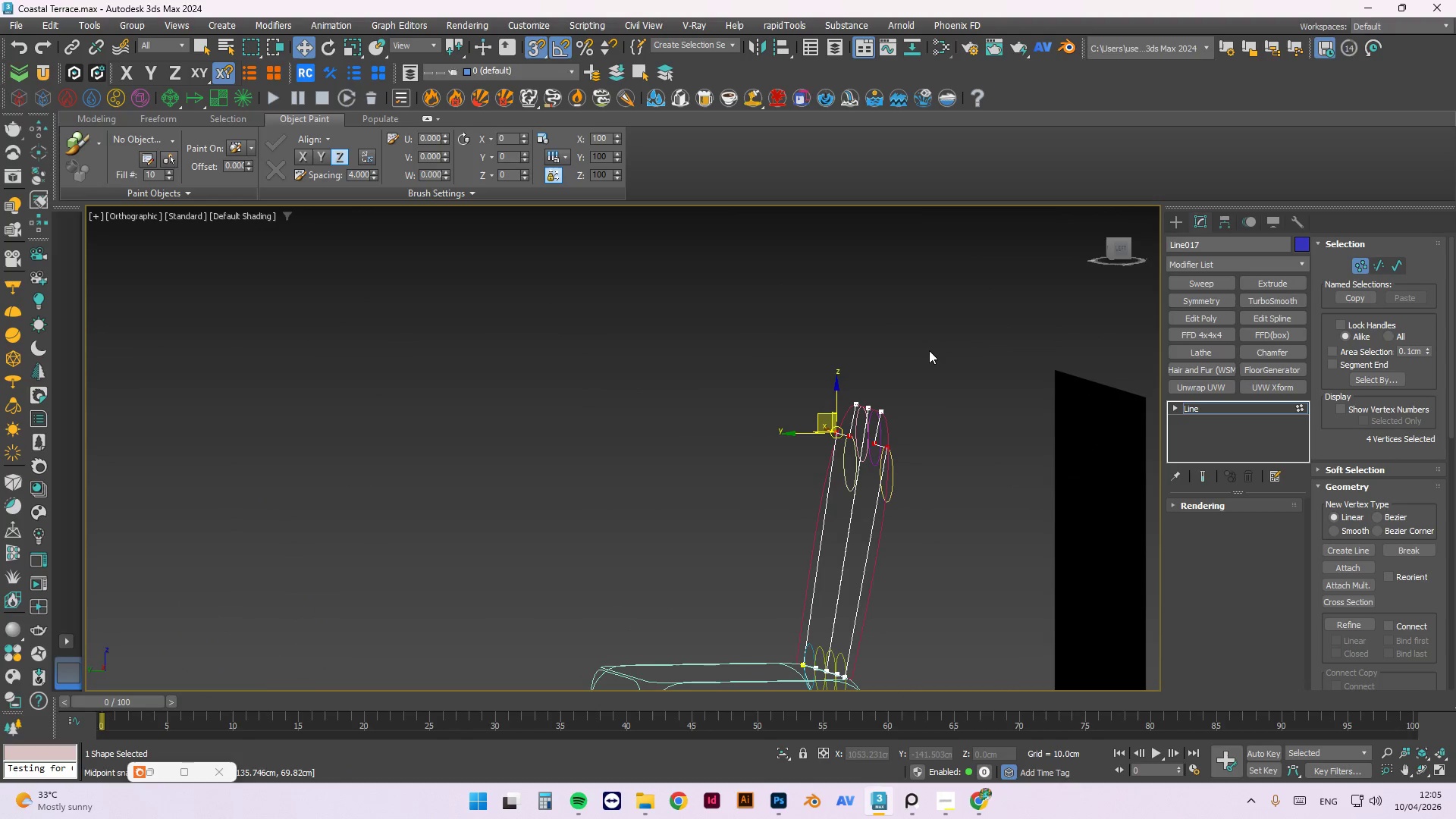 
scroll: coordinate [826, 428], scroll_direction: up, amount: 2.0
 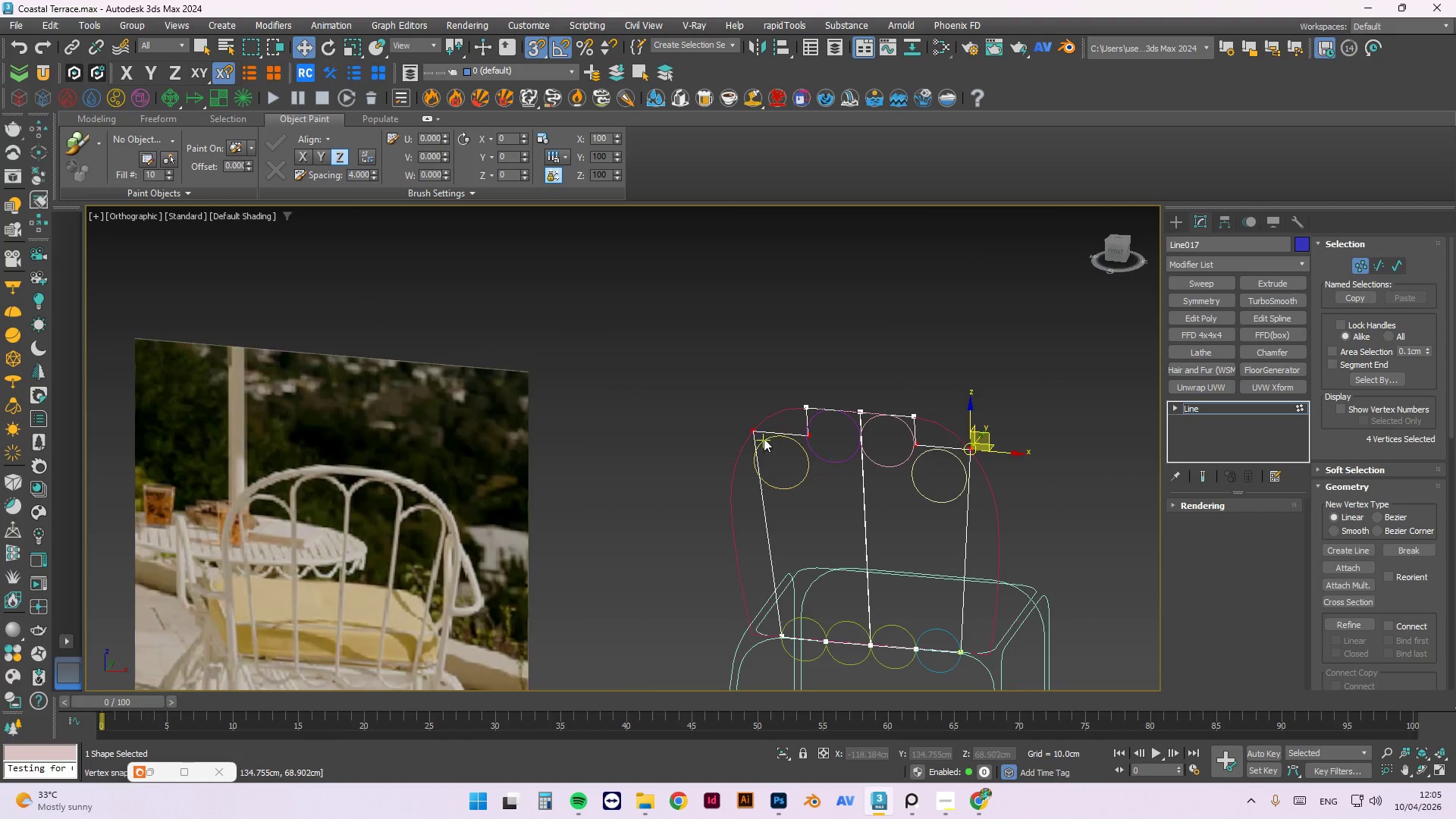 
key(L)
 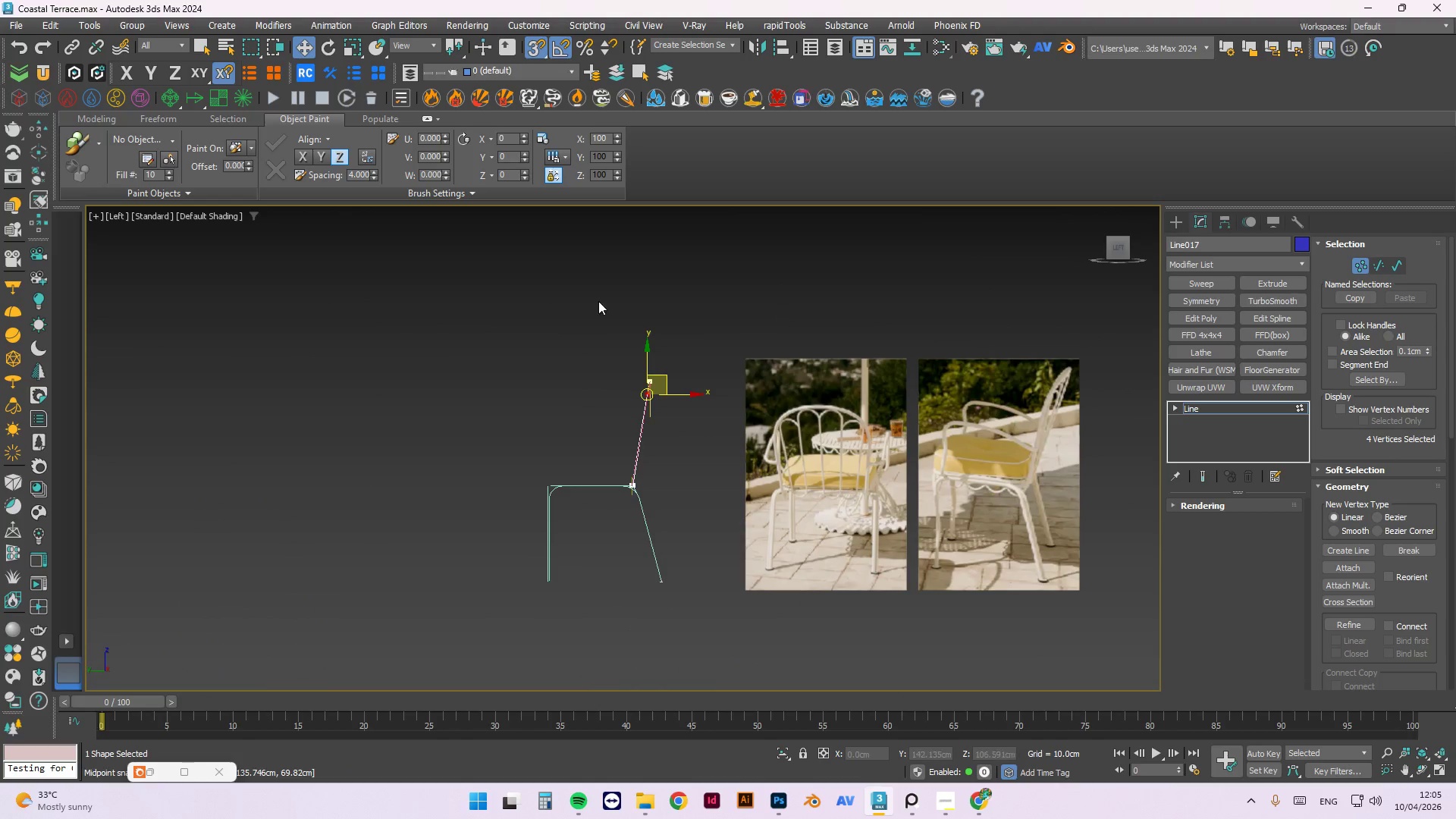 
scroll: coordinate [610, 437], scroll_direction: up, amount: 16.0
 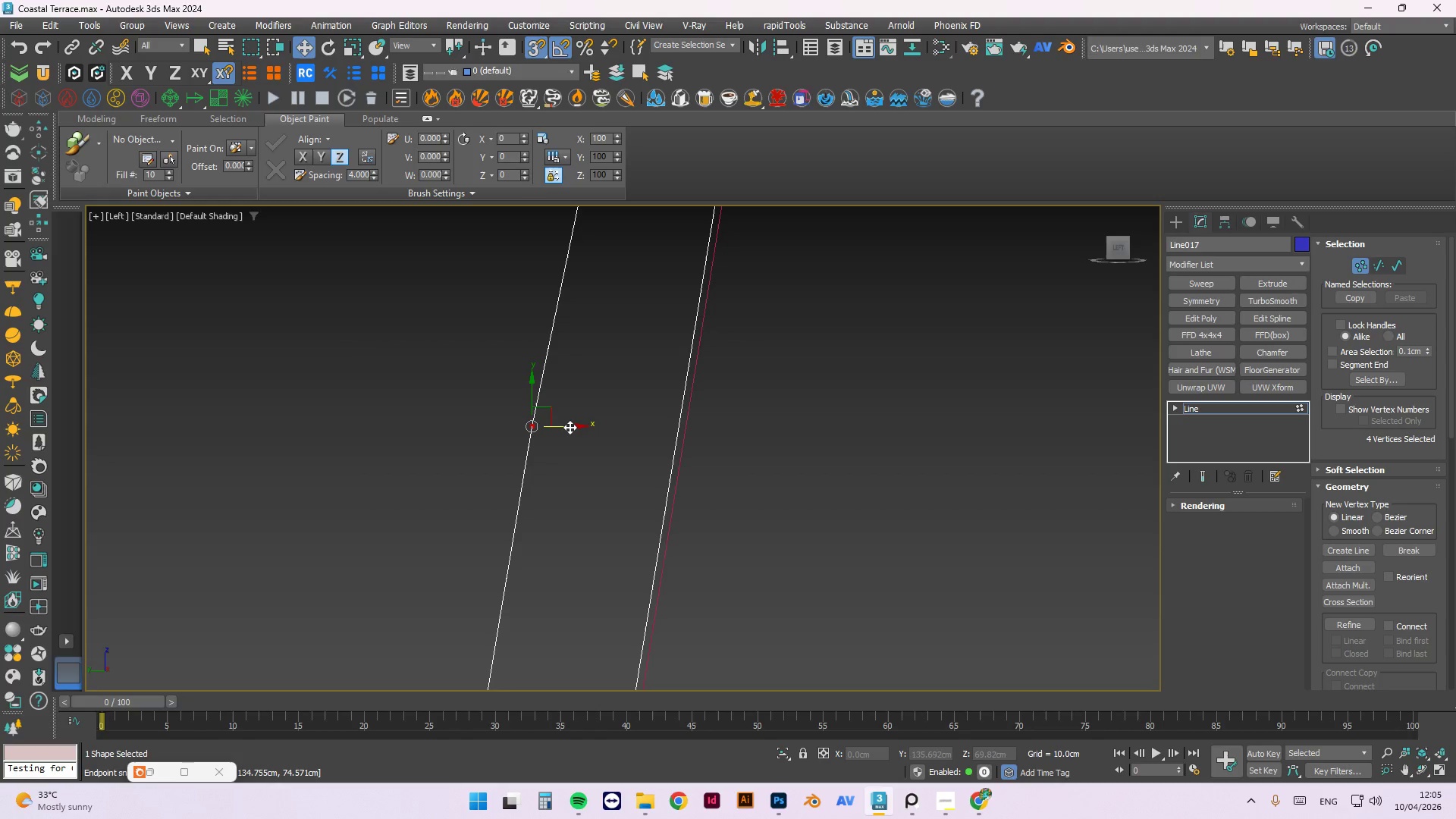 
left_click_drag(start_coordinate=[570, 428], to_coordinate=[687, 422])
 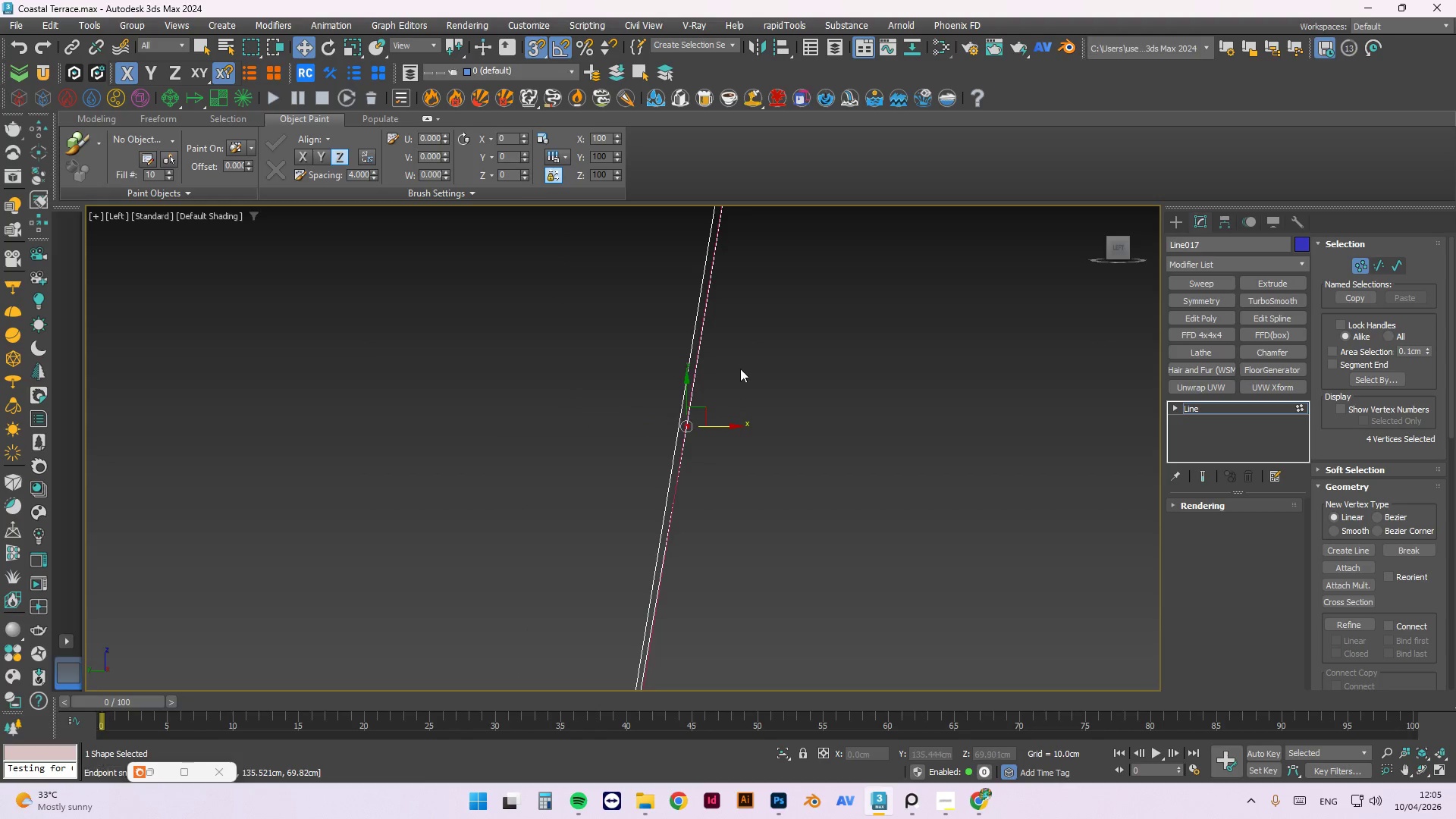 
hold_key(key=AltLeft, duration=1.0)
 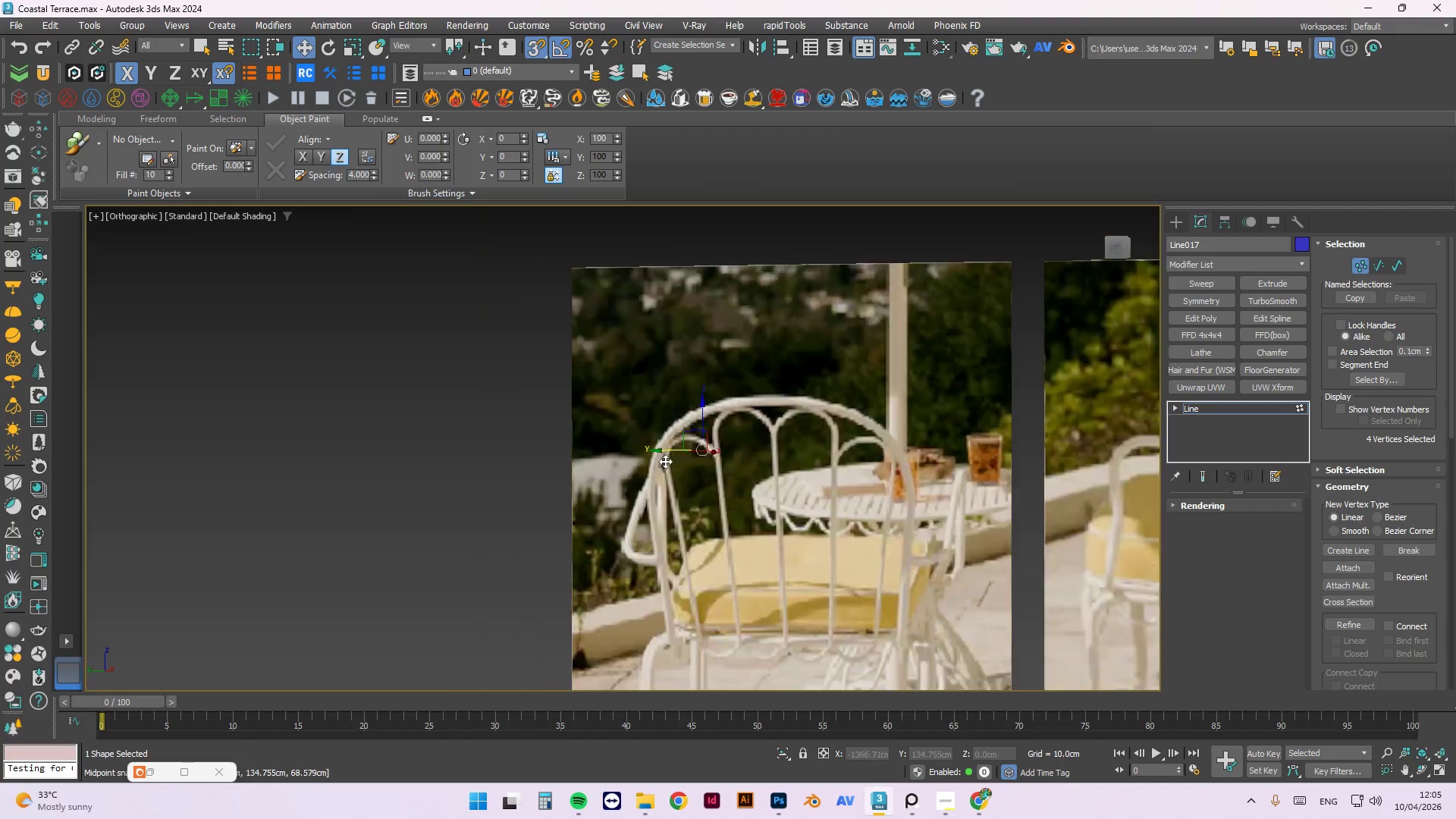 
scroll: coordinate [820, 441], scroll_direction: down, amount: 5.0
 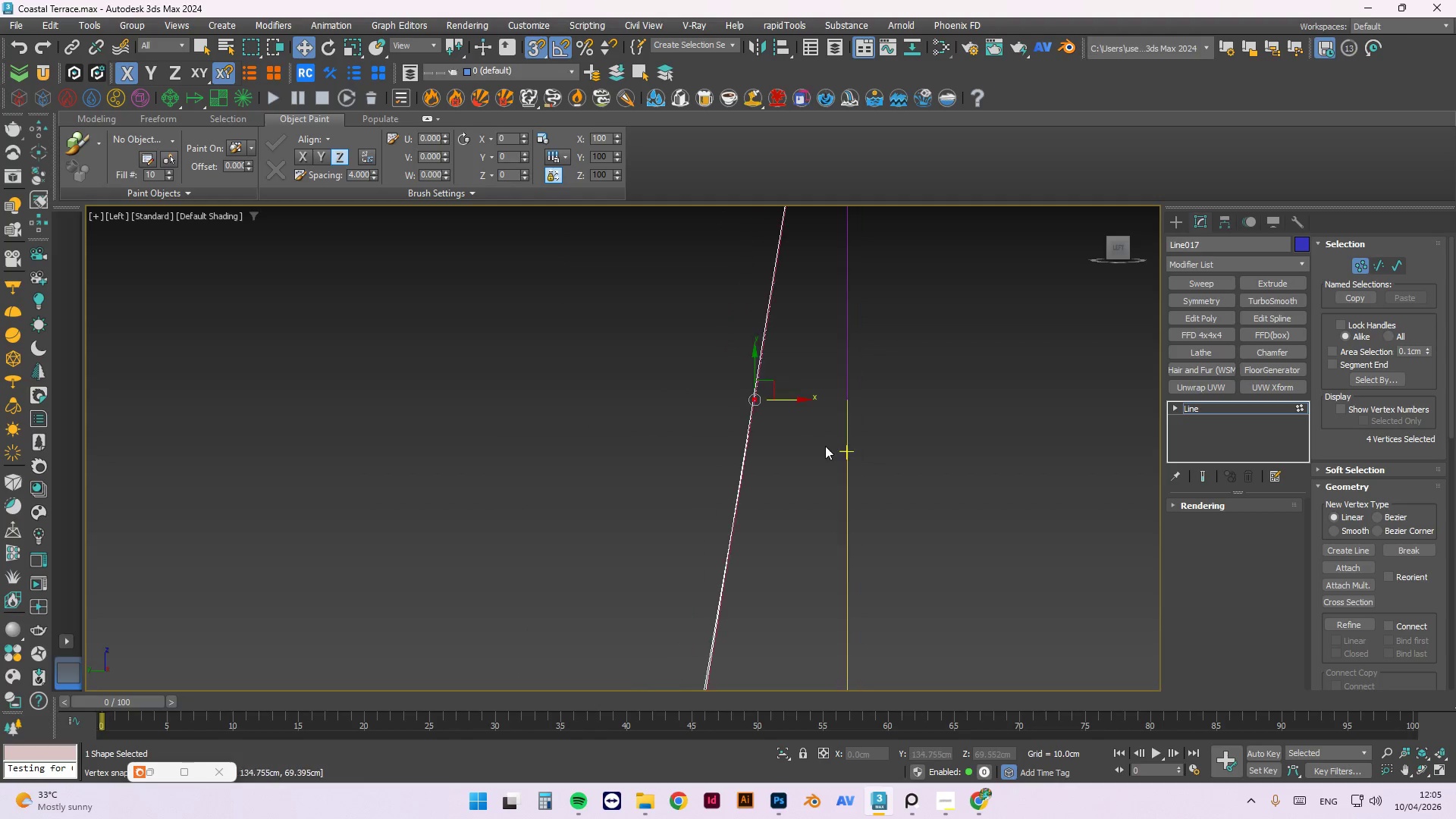 
hold_key(key=AltLeft, duration=1.5)
scroll: coordinate [658, 453], scroll_direction: down, amount: 9.0
 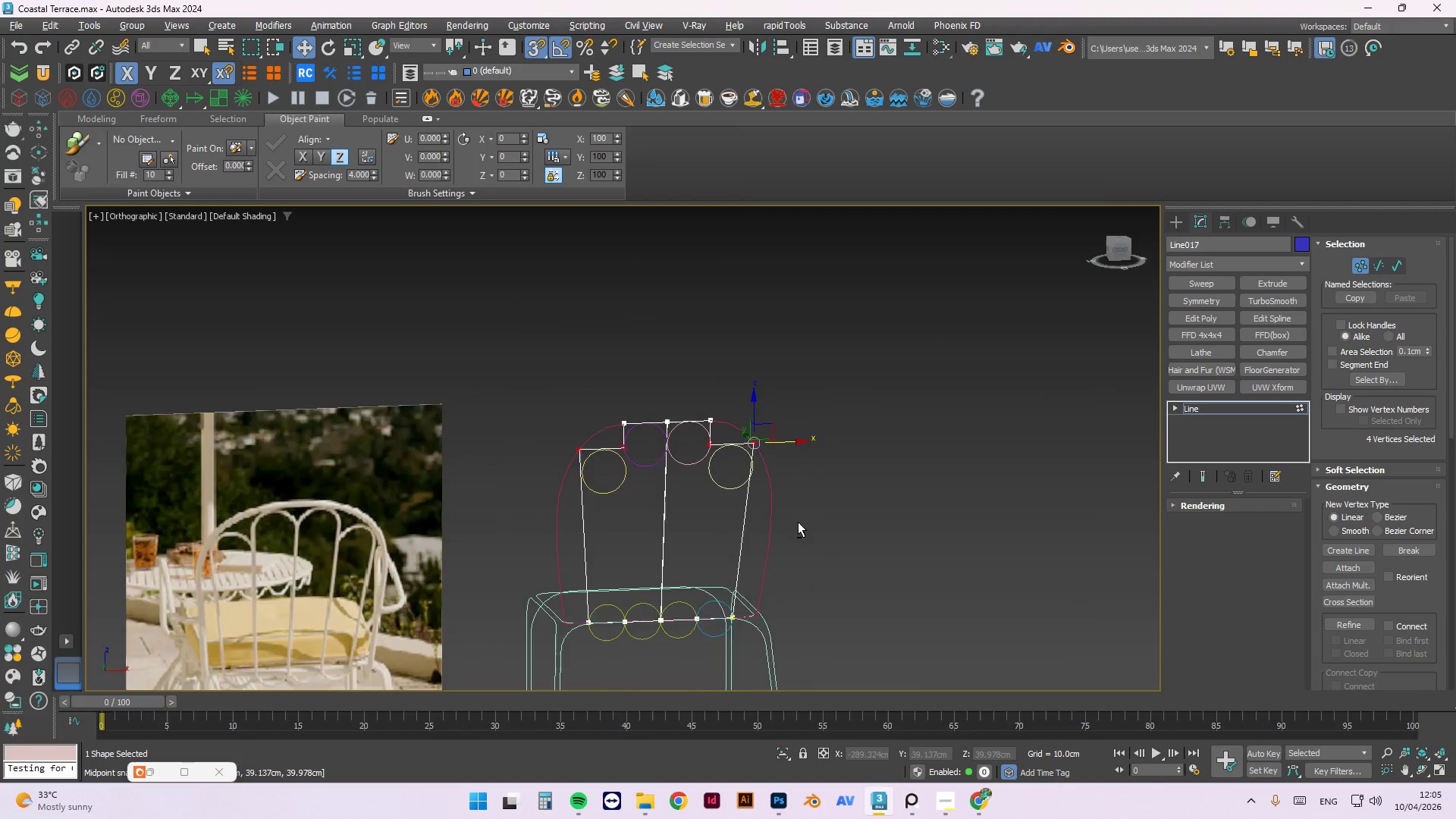 
hold_key(key=AltLeft, duration=1.52)
 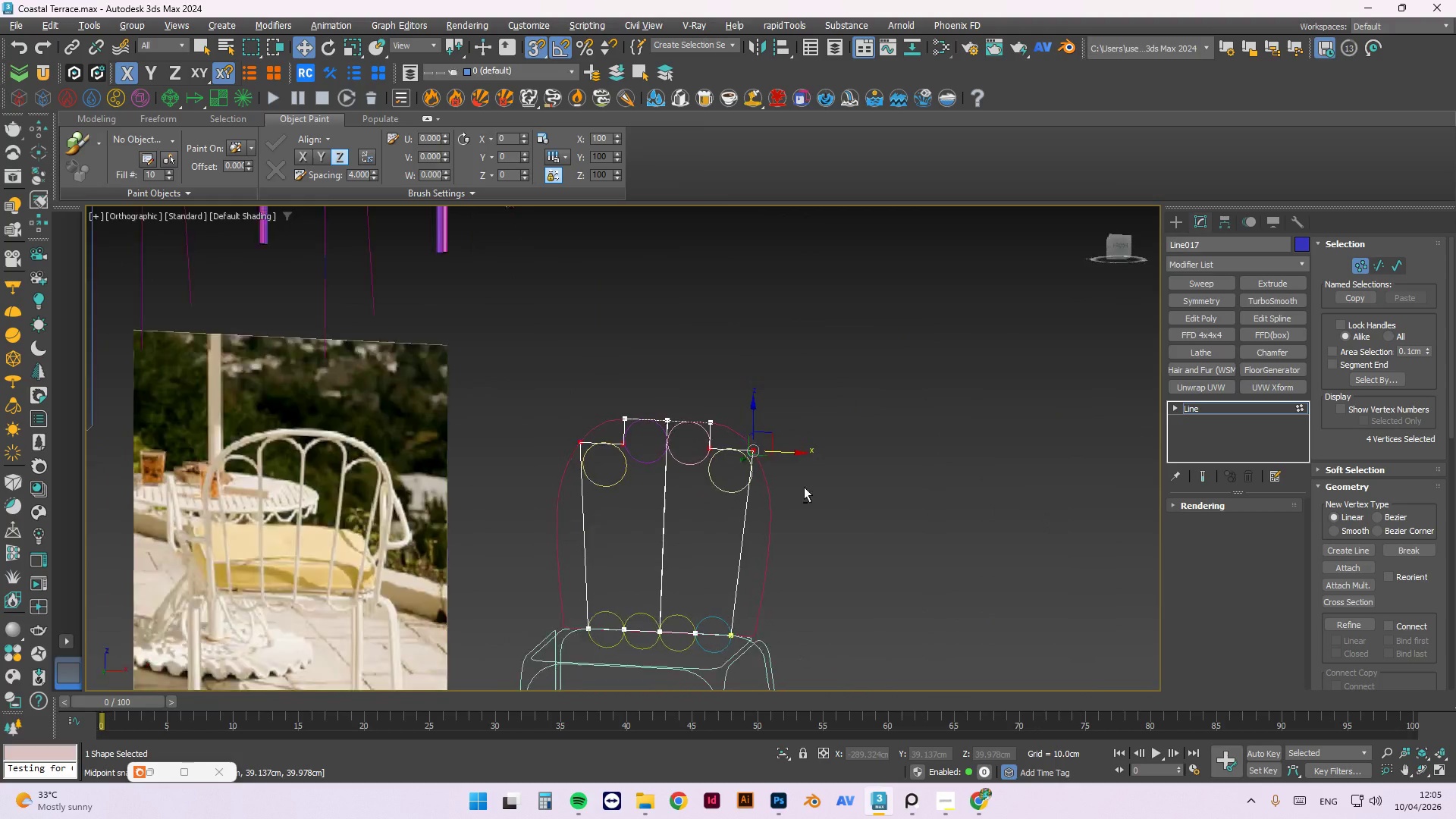 
hold_key(key=AltLeft, duration=1.51)
 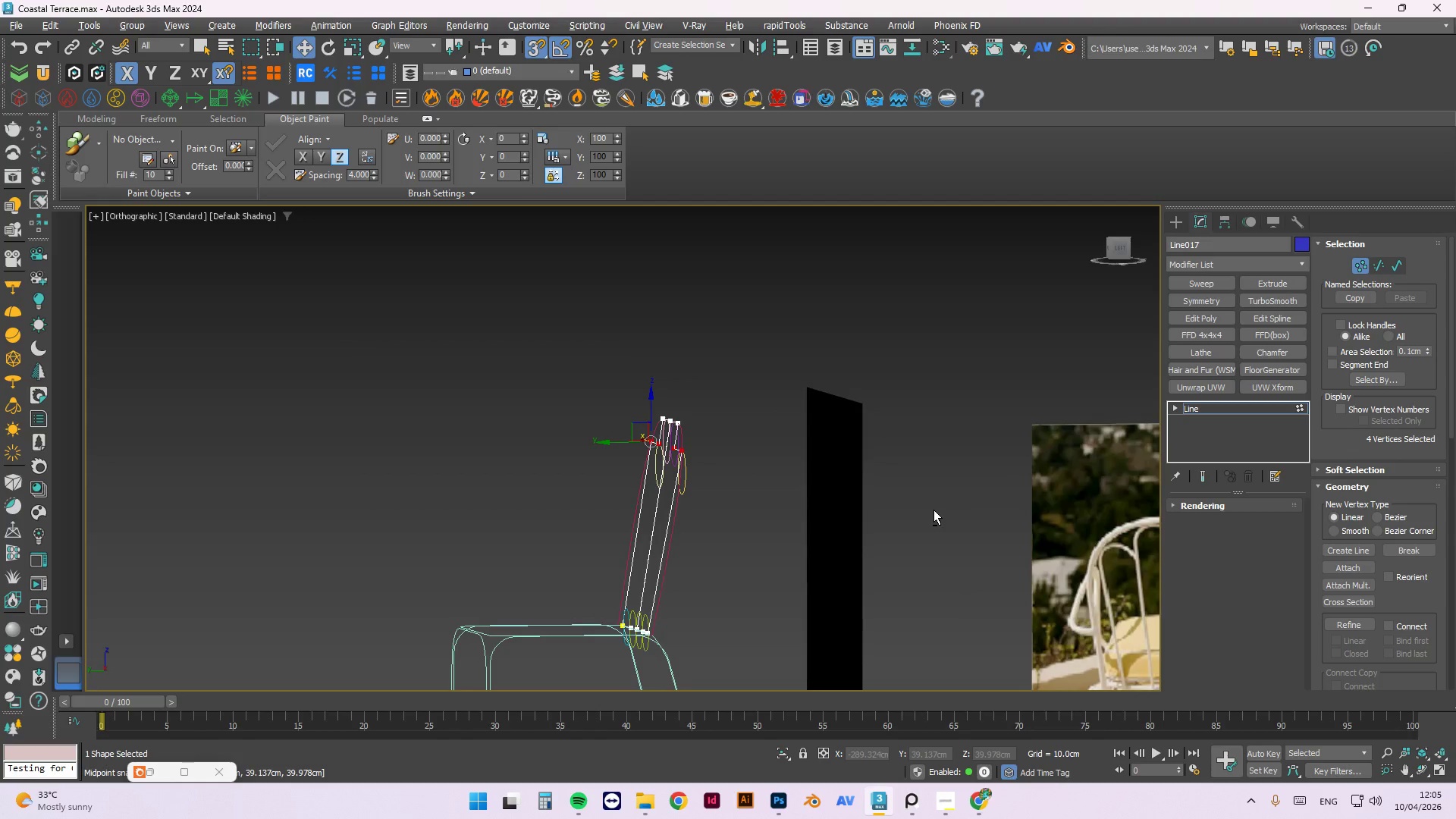 
key(Alt+AltLeft)
 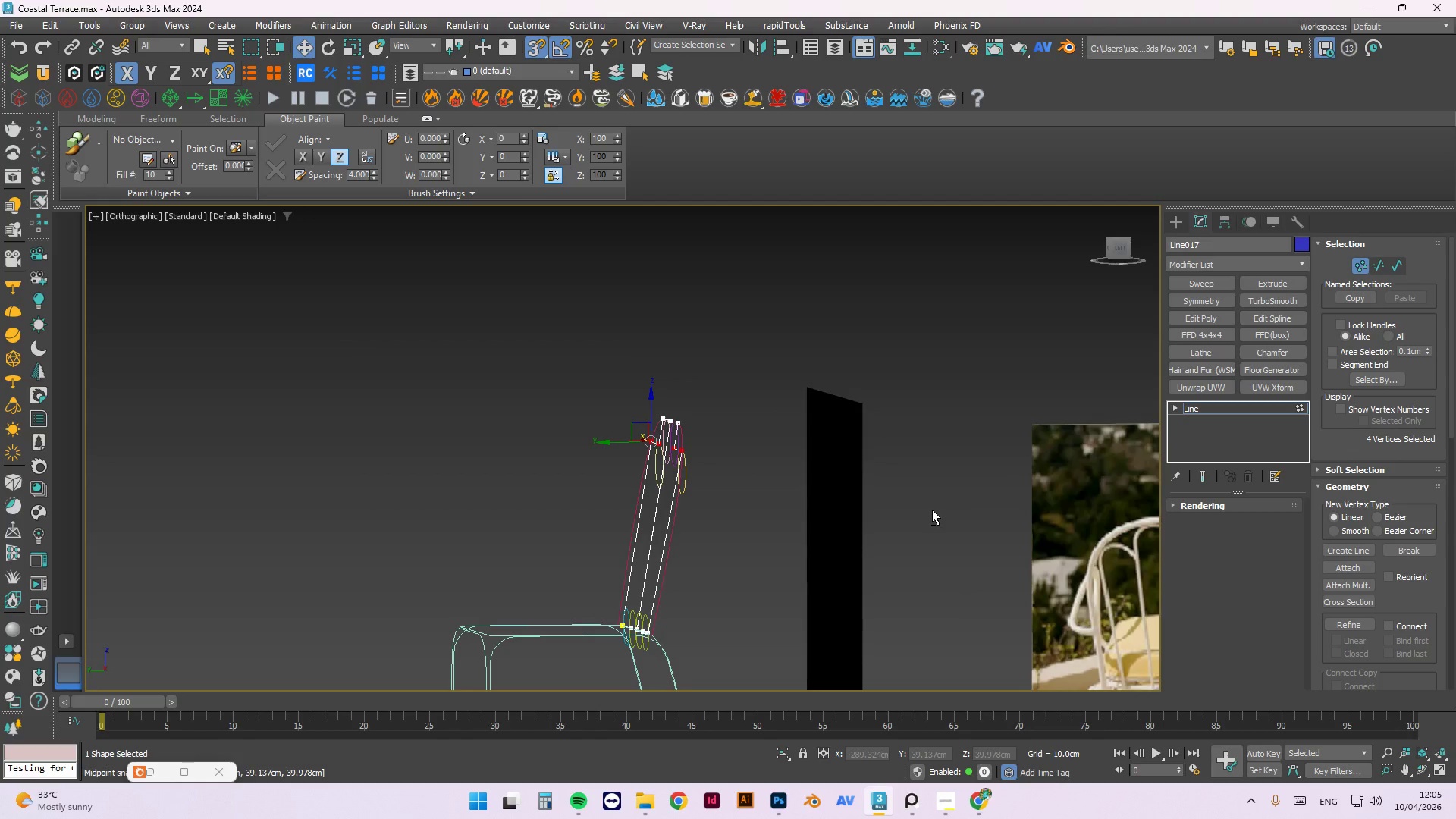 
key(Alt+AltLeft)
 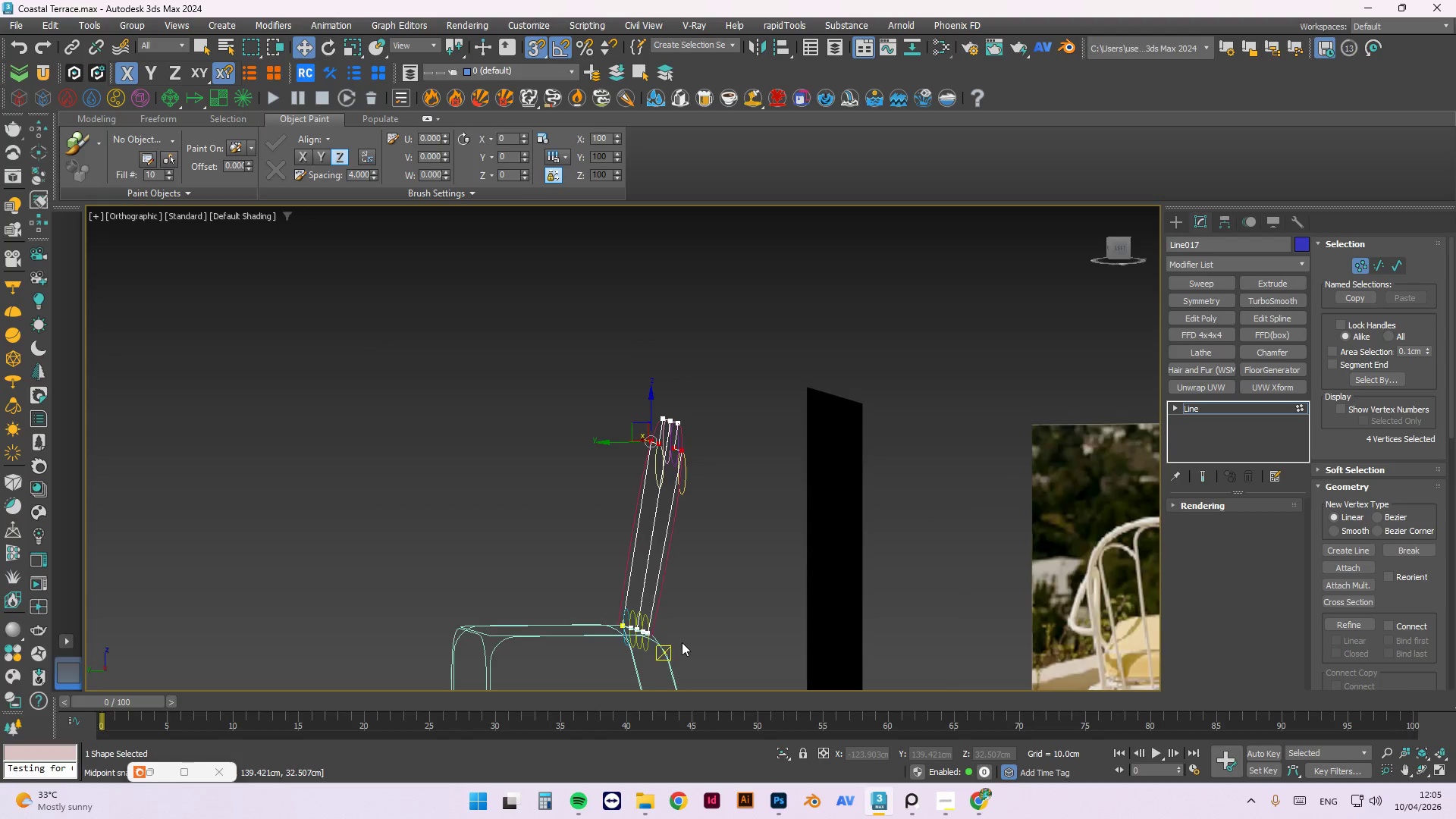 
scroll: coordinate [630, 655], scroll_direction: up, amount: 6.0
 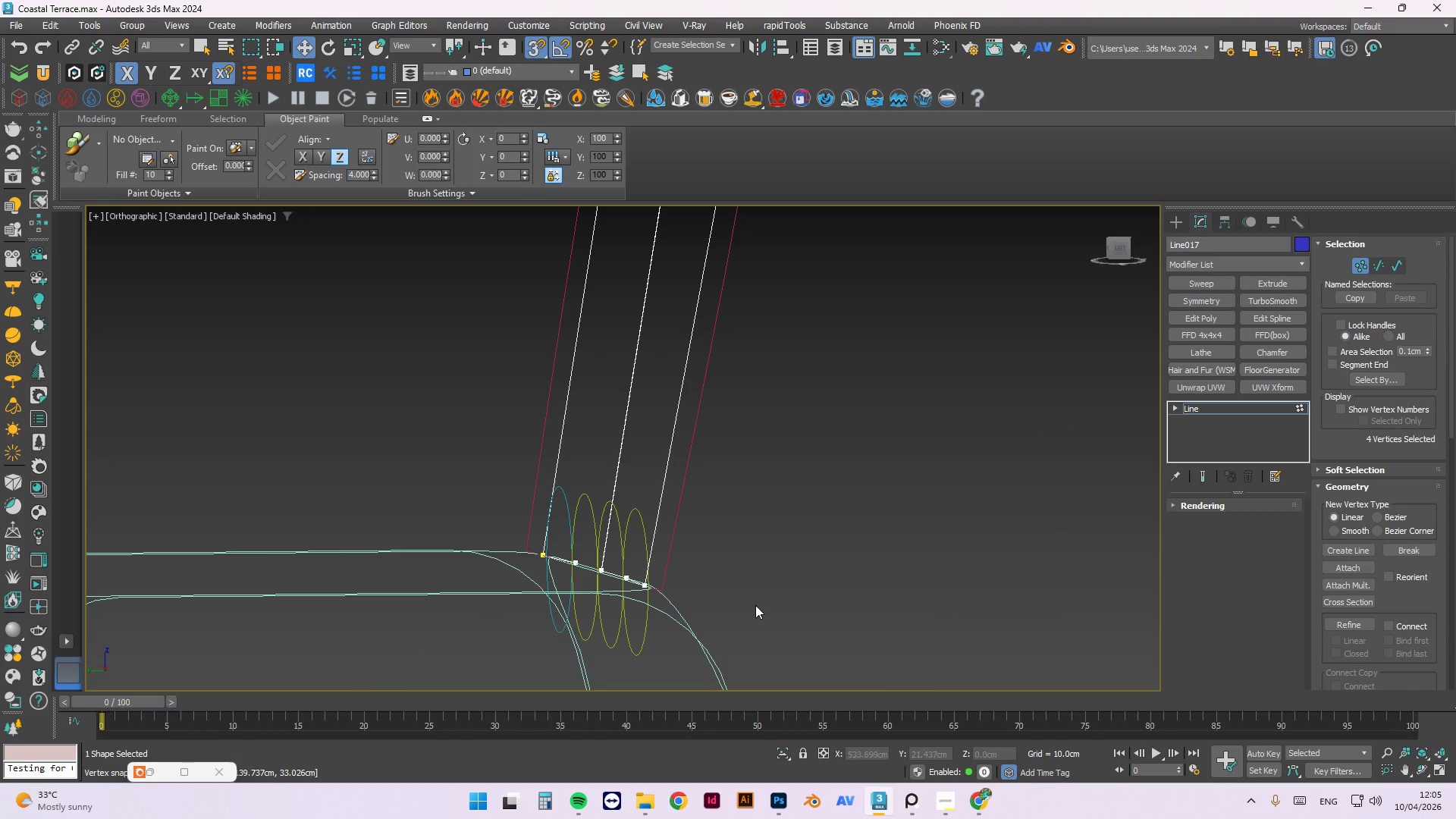 
scroll: coordinate [770, 536], scroll_direction: down, amount: 3.0
 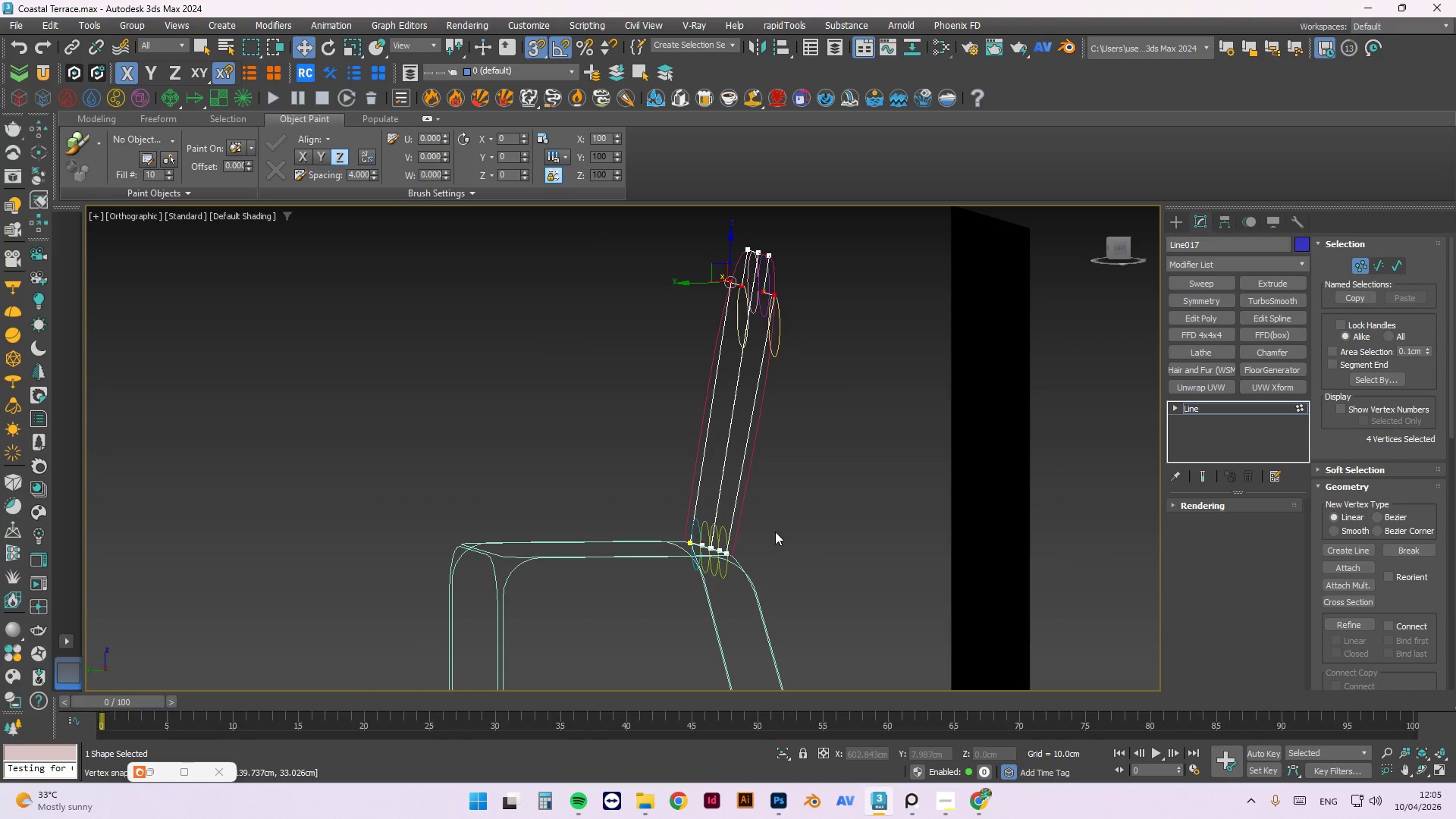 
key(L)
 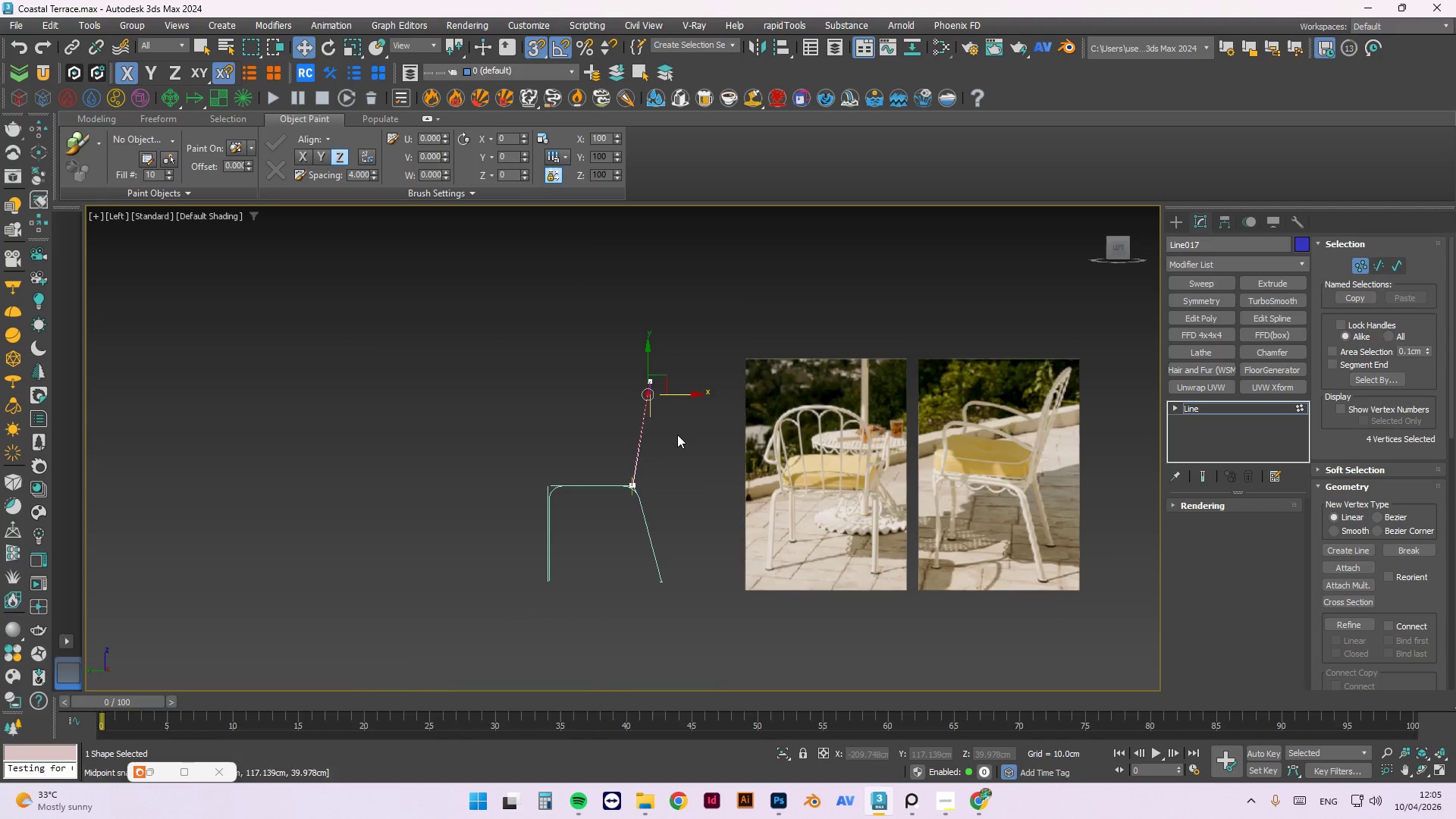 
scroll: coordinate [591, 454], scroll_direction: up, amount: 5.0
 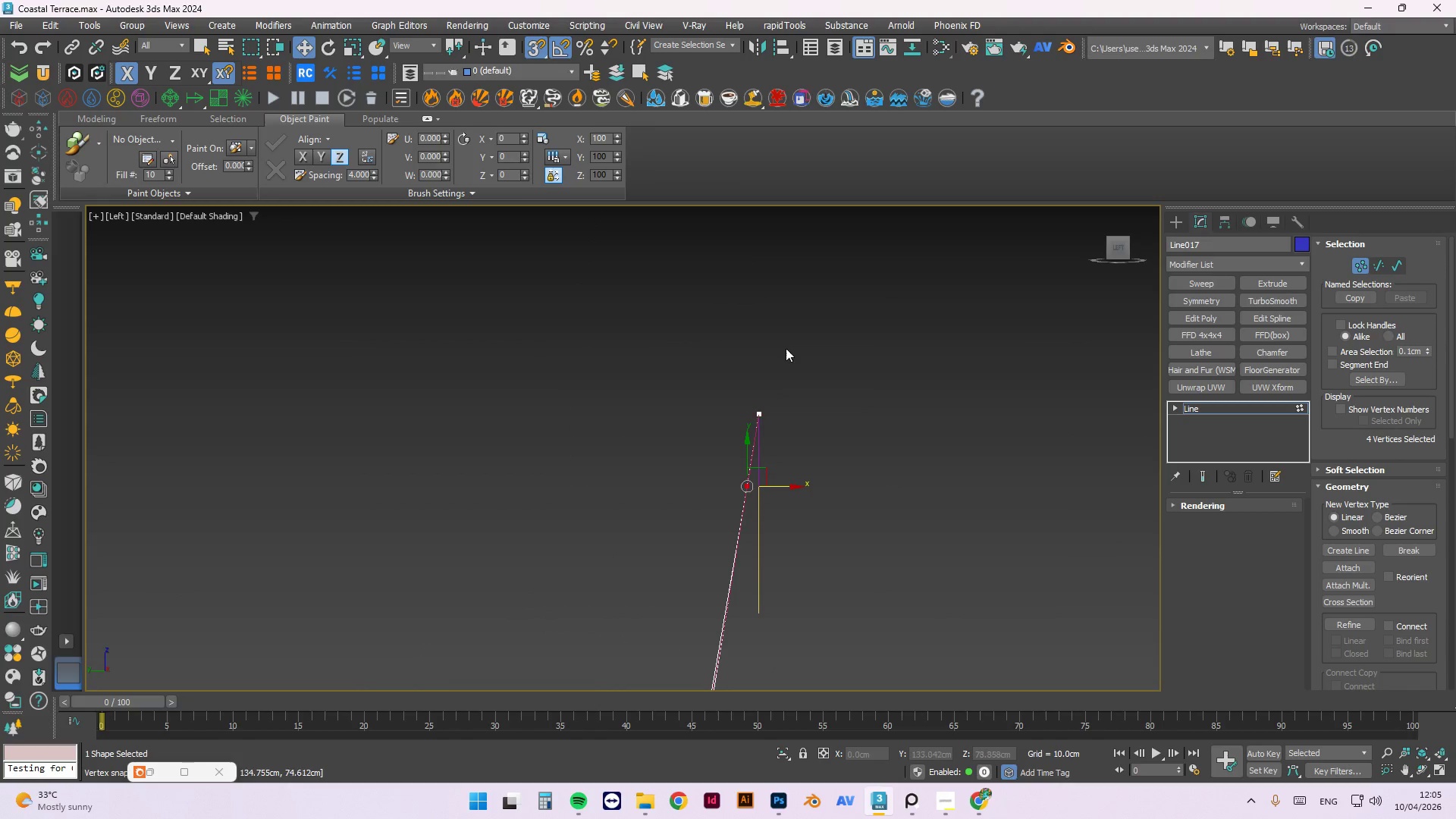 
left_click([788, 339])
 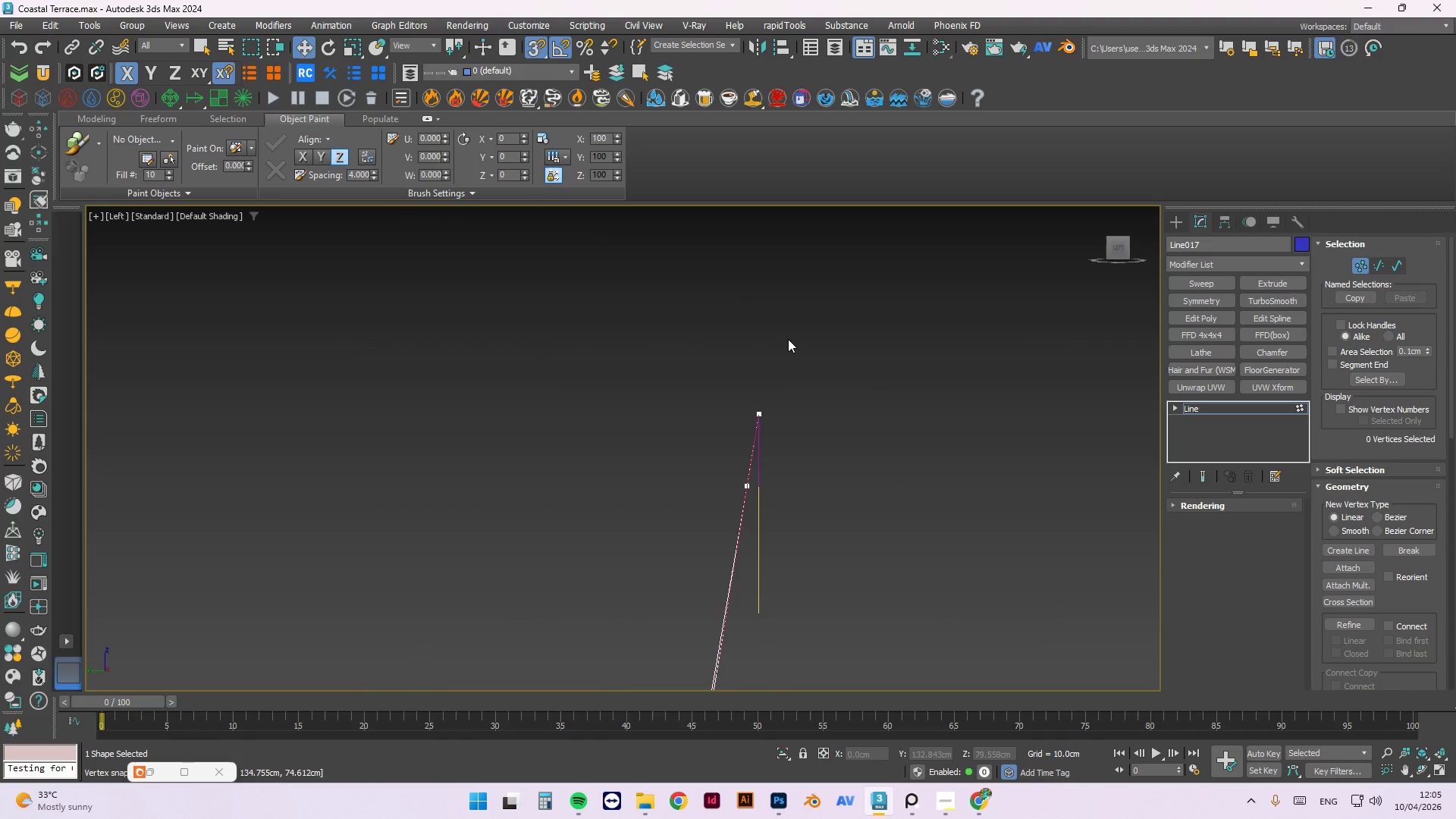 
scroll: coordinate [786, 344], scroll_direction: down, amount: 1.0
 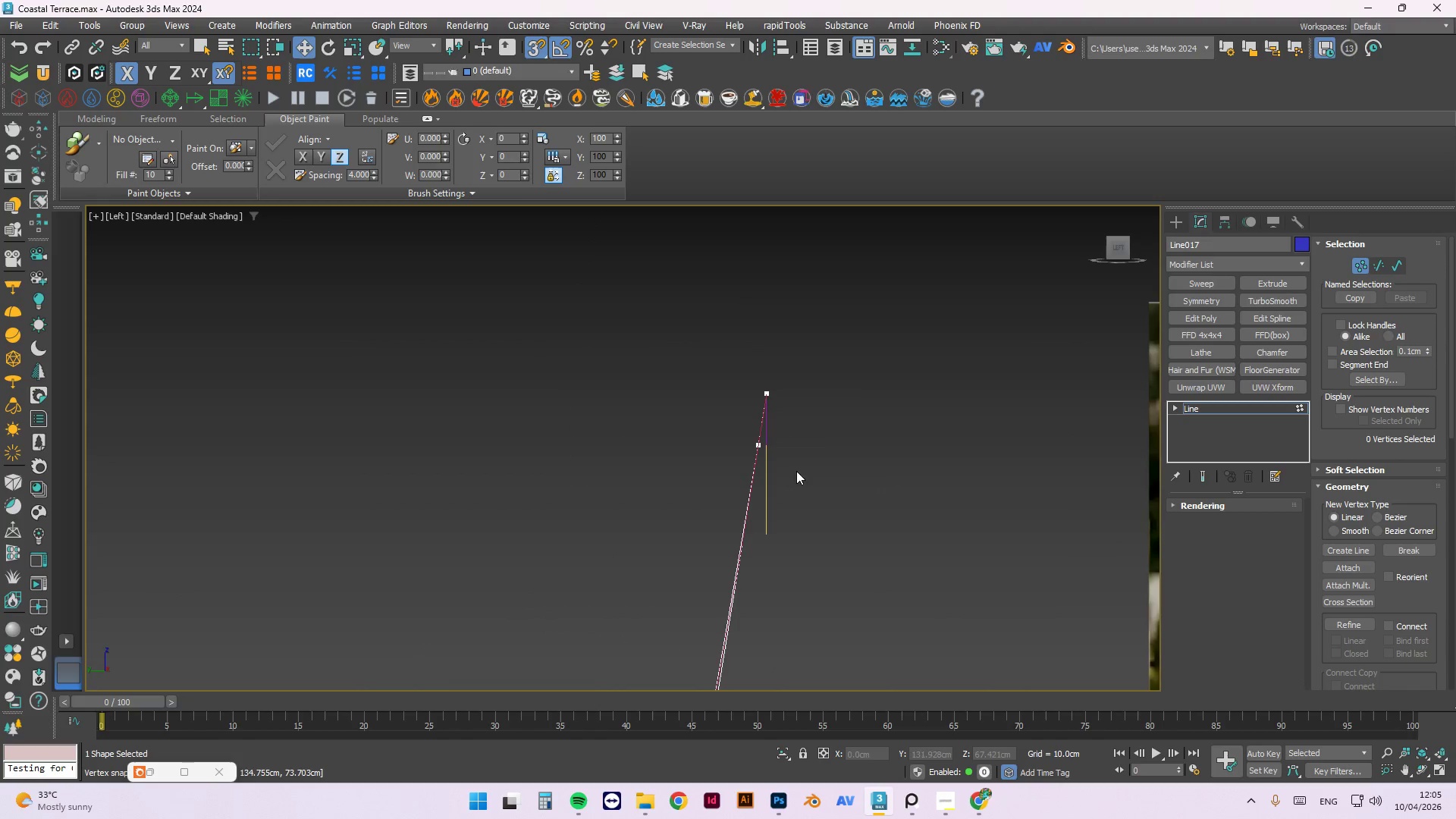 
scroll: coordinate [747, 394], scroll_direction: up, amount: 5.0
 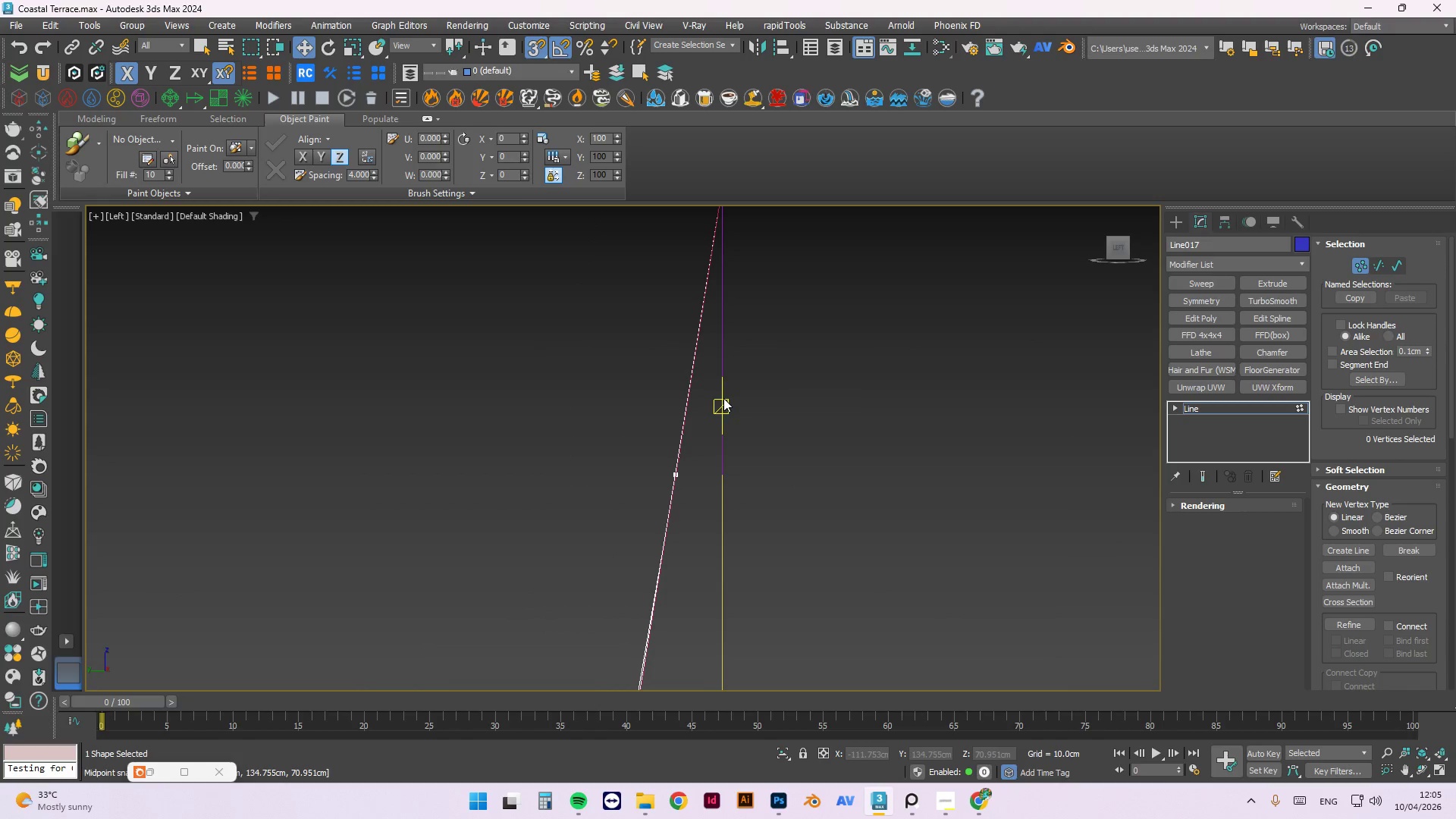 
left_click([720, 398])
 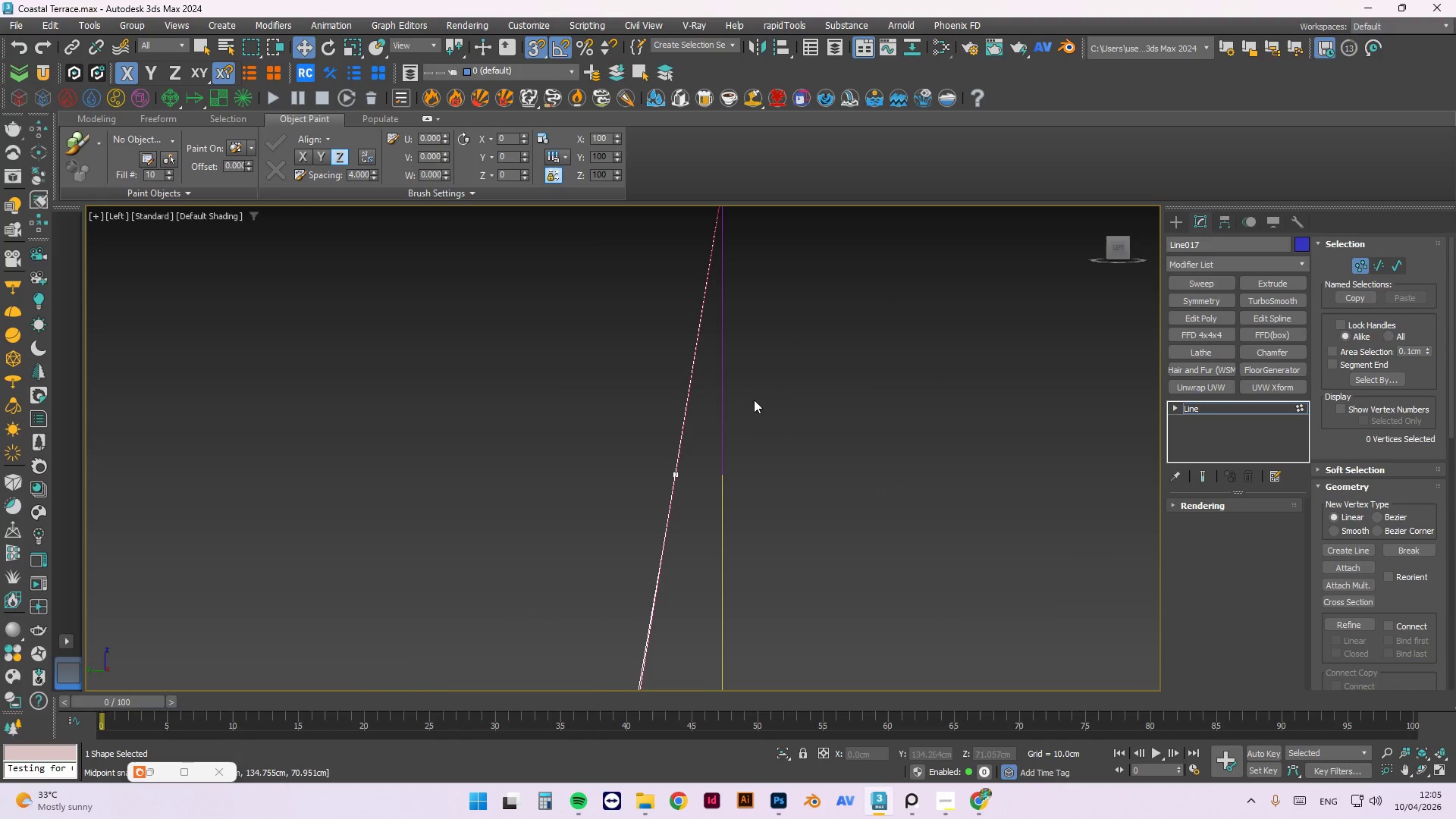 
right_click([764, 398])
 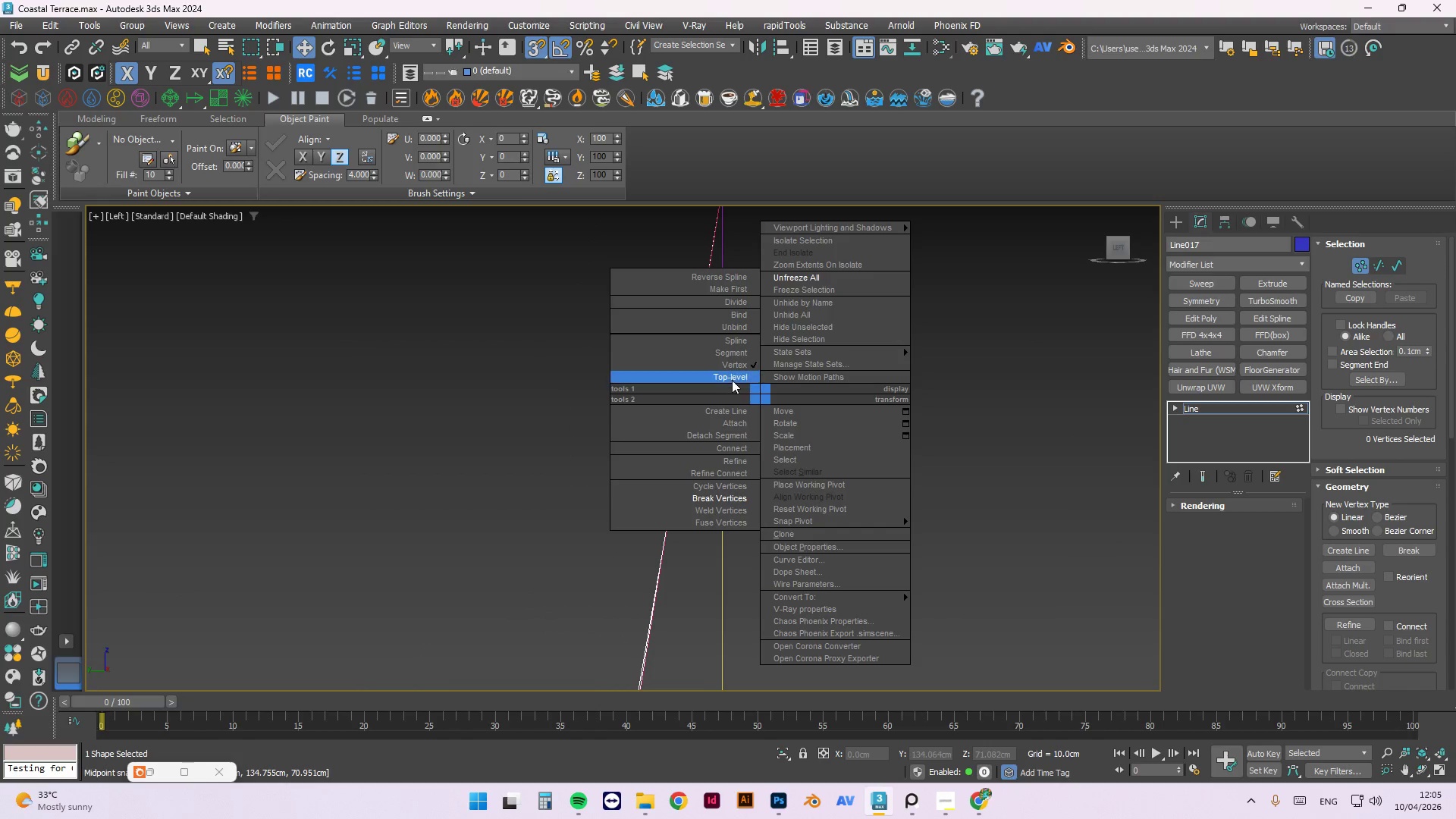 
left_click([732, 376])
 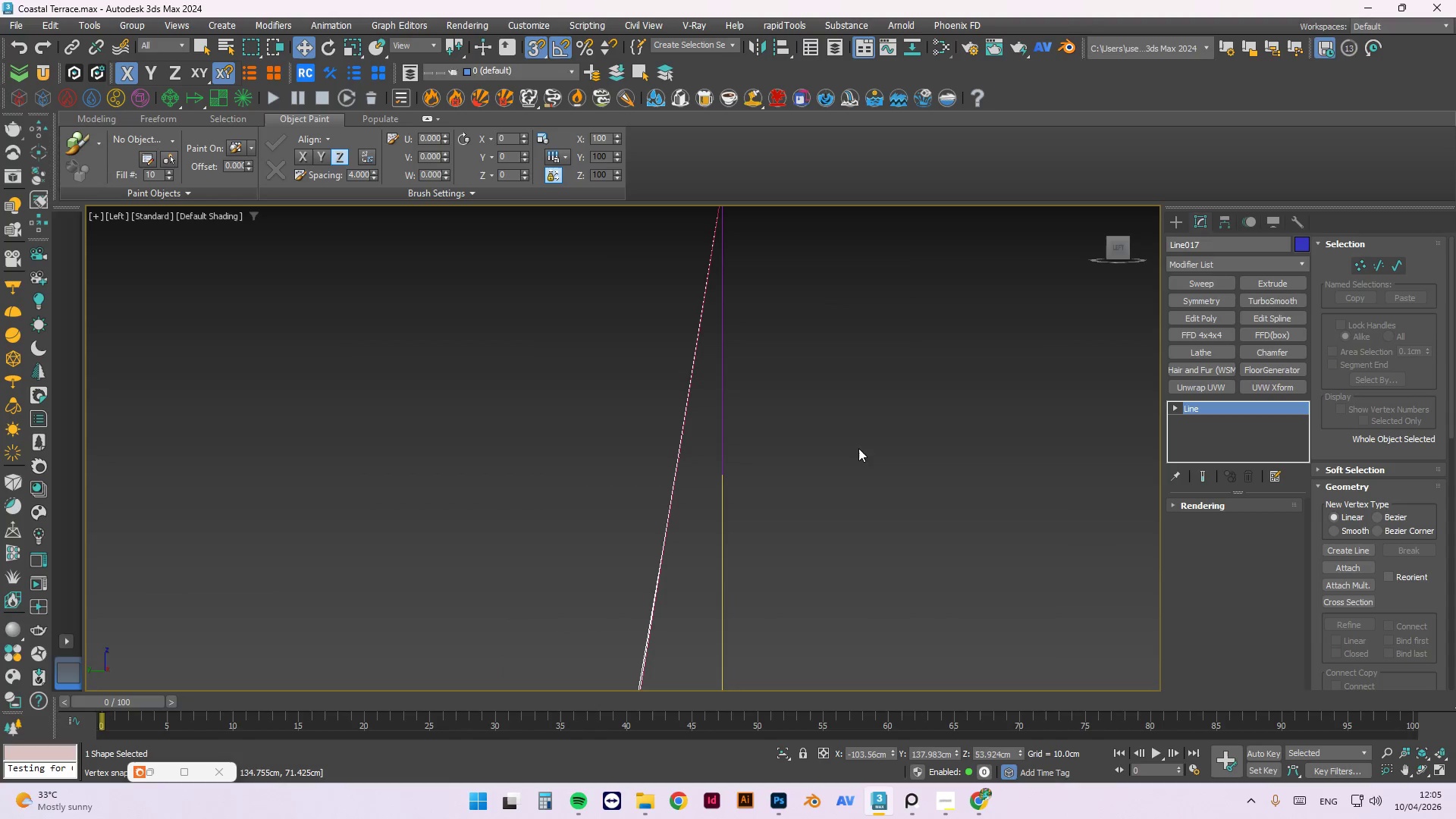 
hold_key(key=AltLeft, duration=1.5)
 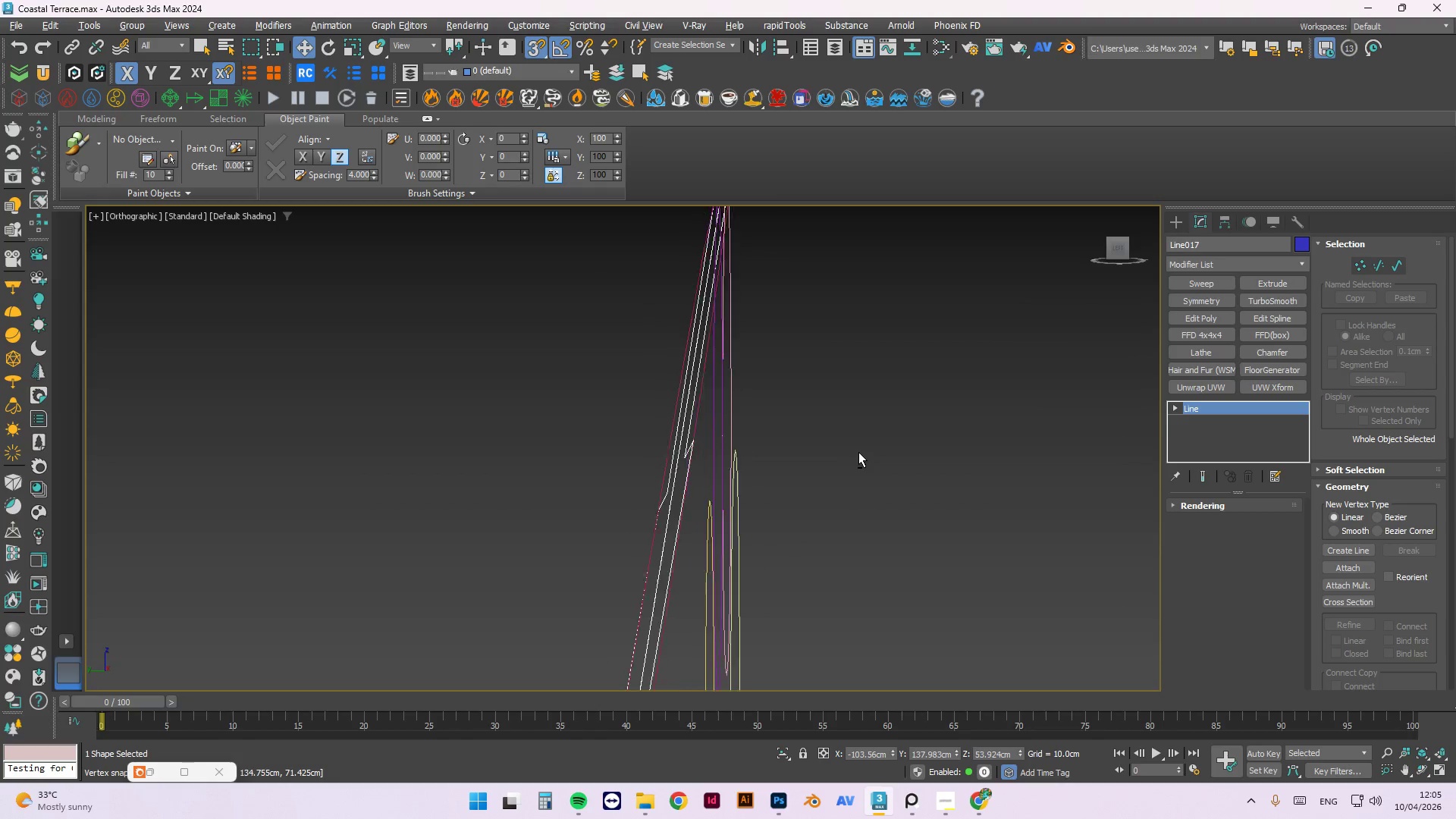 
hold_key(key=AltLeft, duration=1.0)
 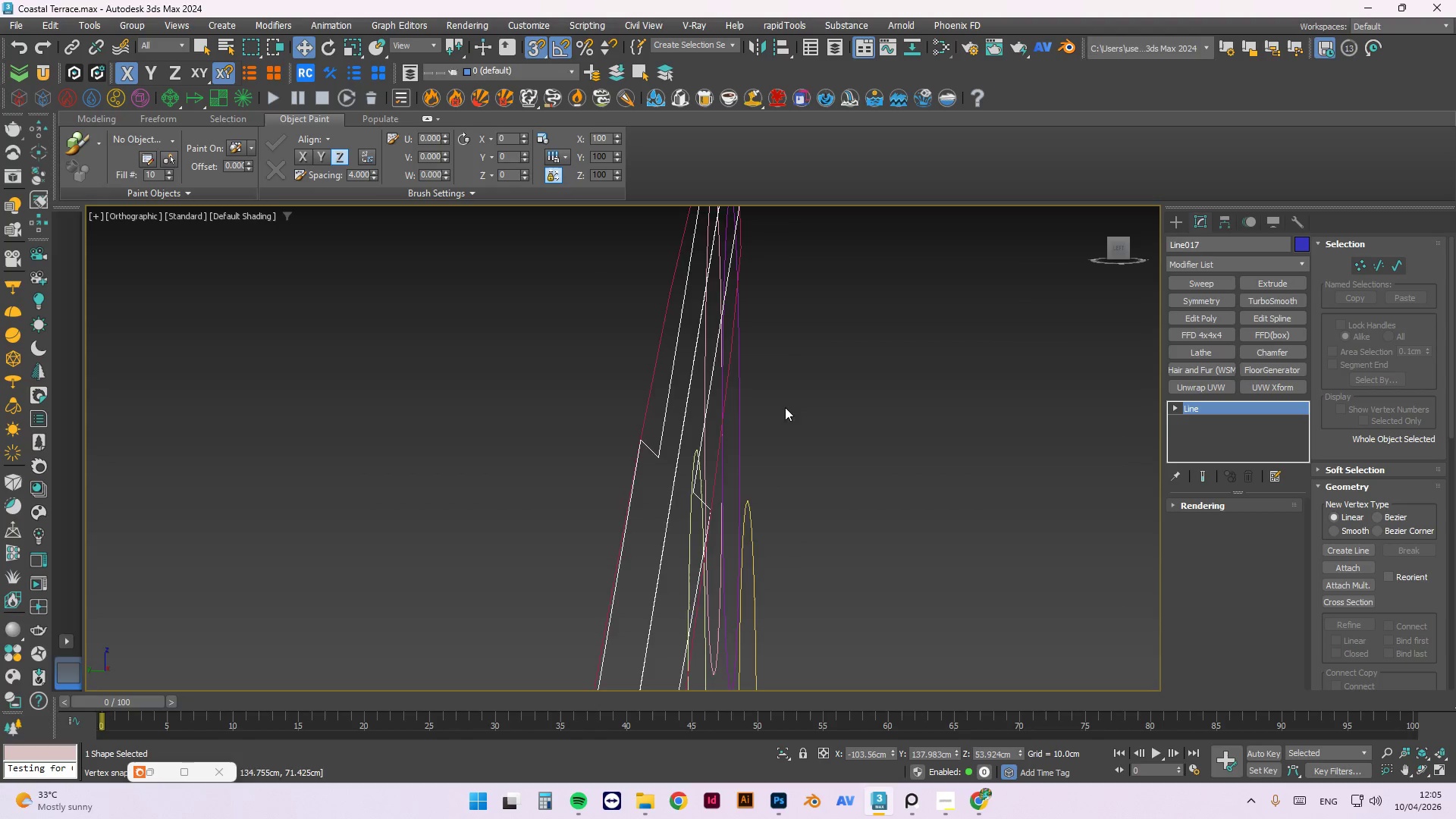 
scroll: coordinate [808, 369], scroll_direction: down, amount: 5.0
 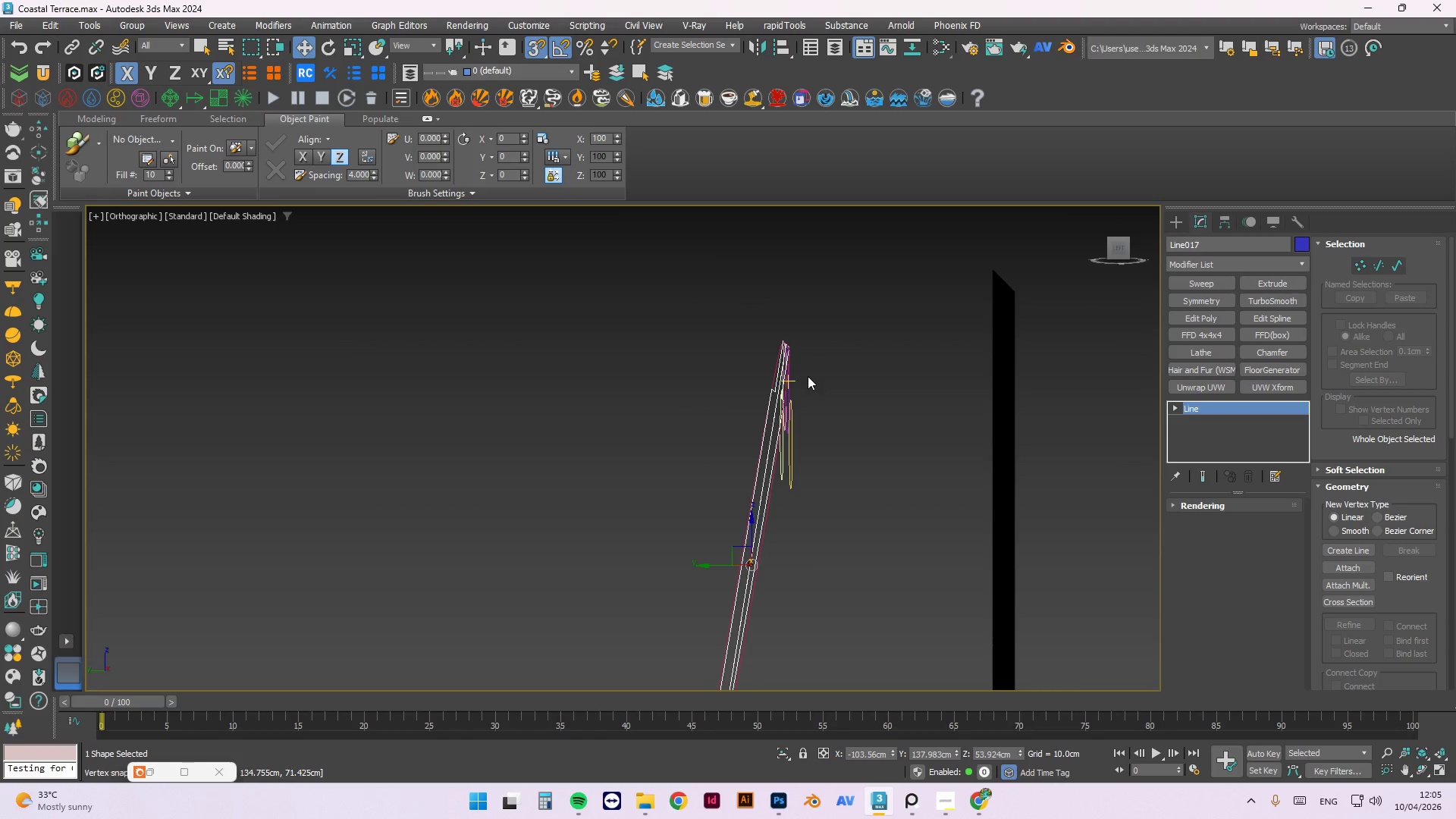 
scroll: coordinate [805, 410], scroll_direction: up, amount: 3.0
 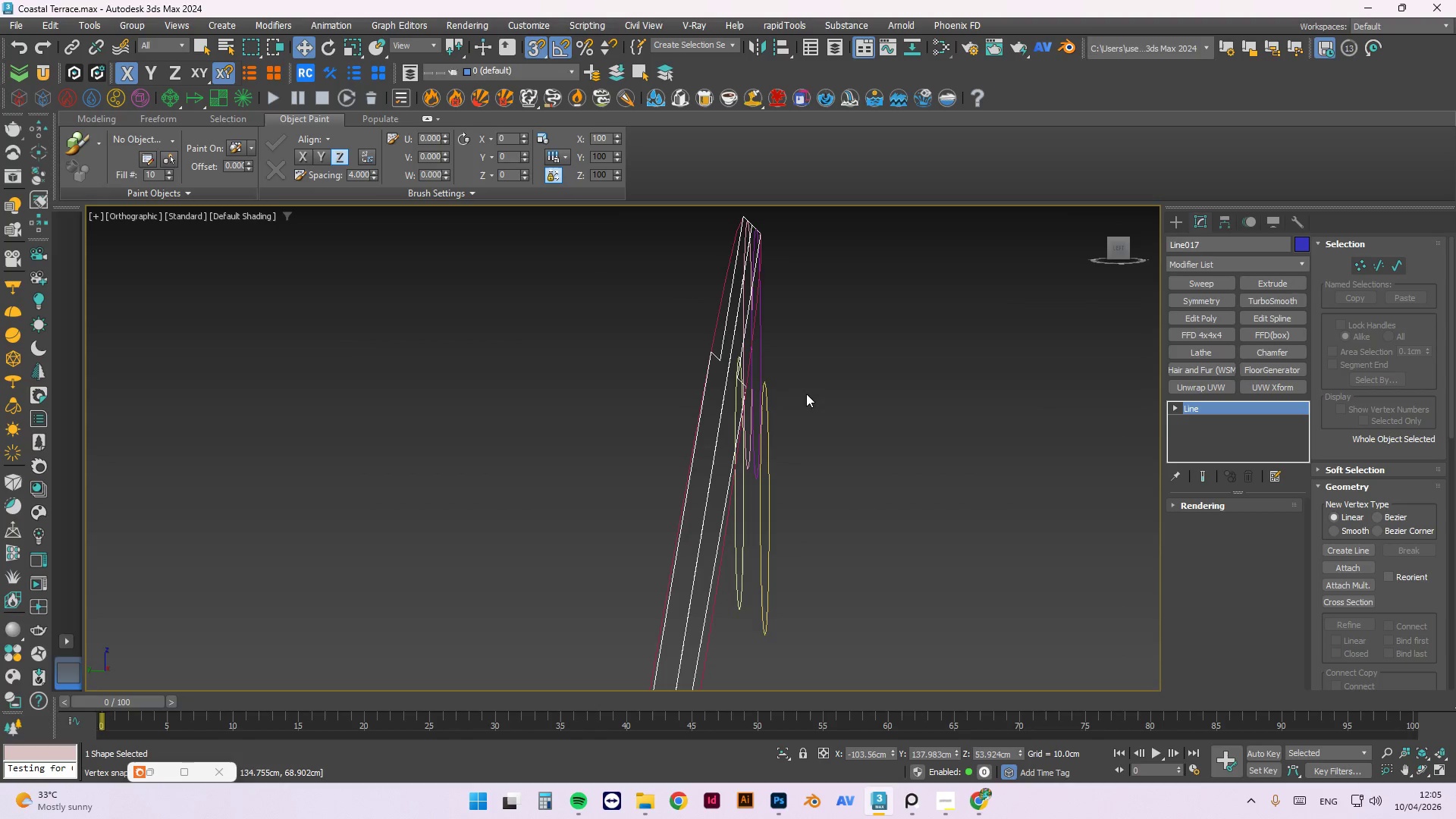 
hold_key(key=AltLeft, duration=0.52)
 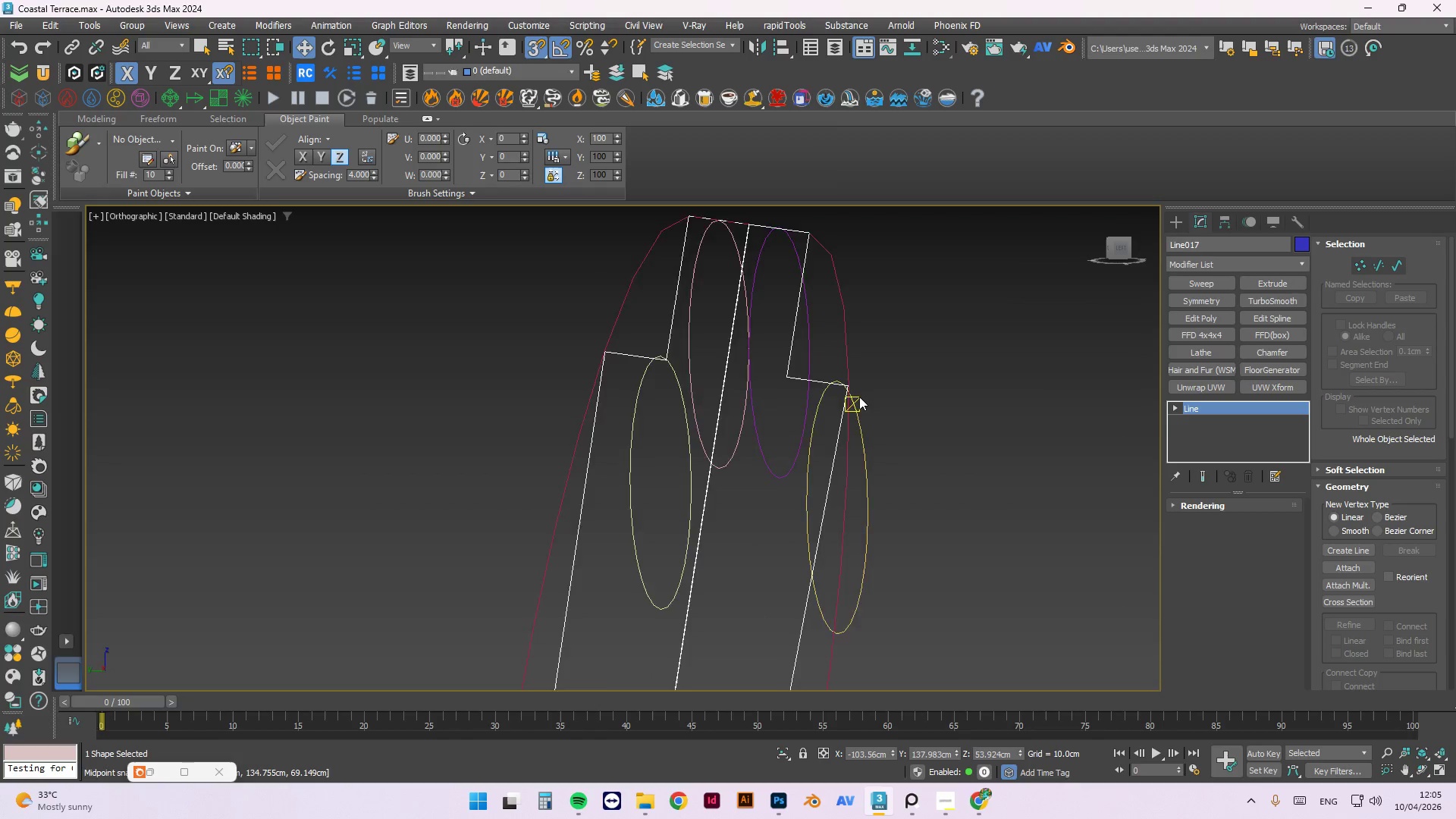 
hold_key(key=AltLeft, duration=1.51)
scroll: coordinate [915, 451], scroll_direction: down, amount: 3.0
 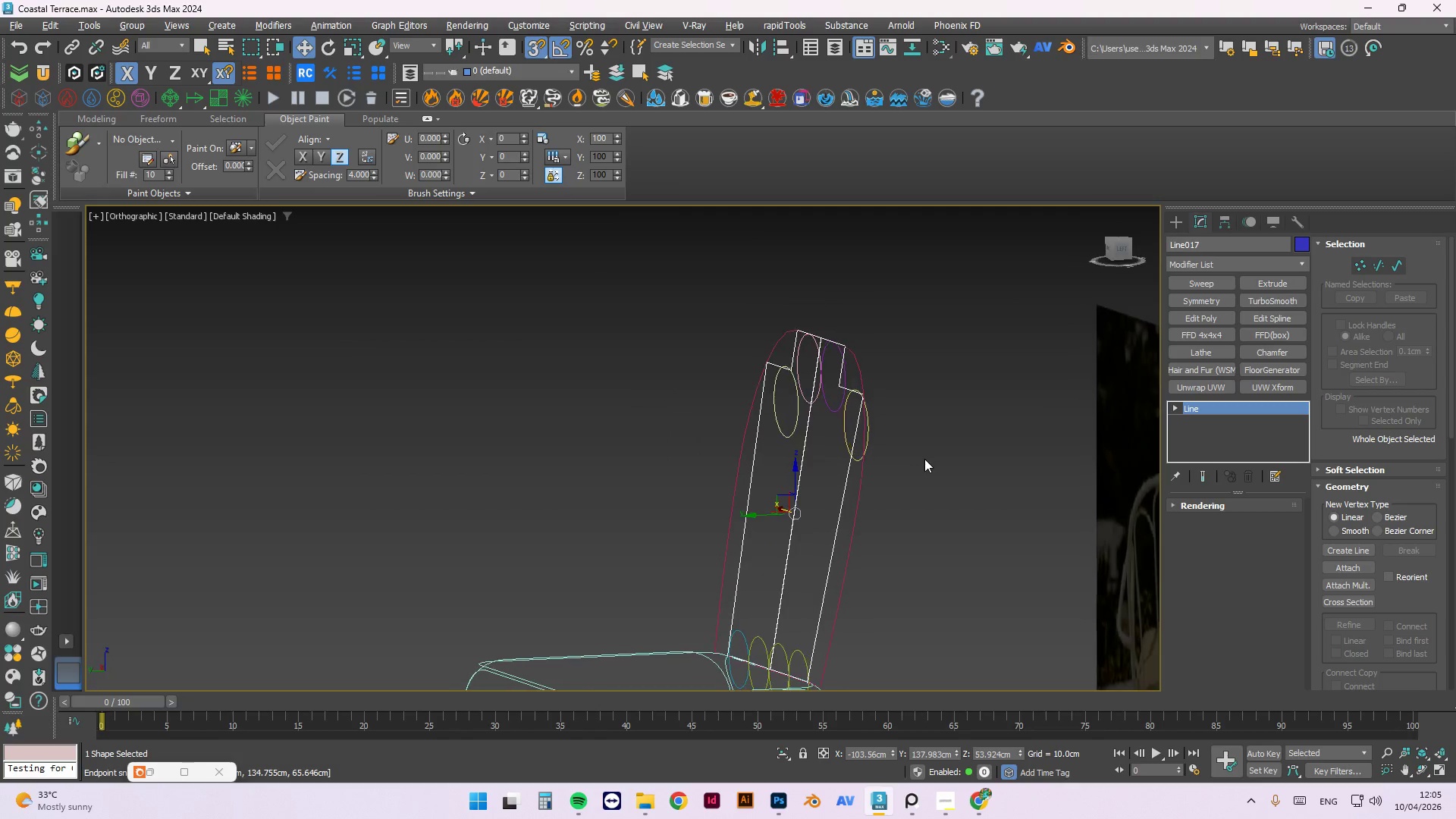 
key(Alt+AltLeft)
 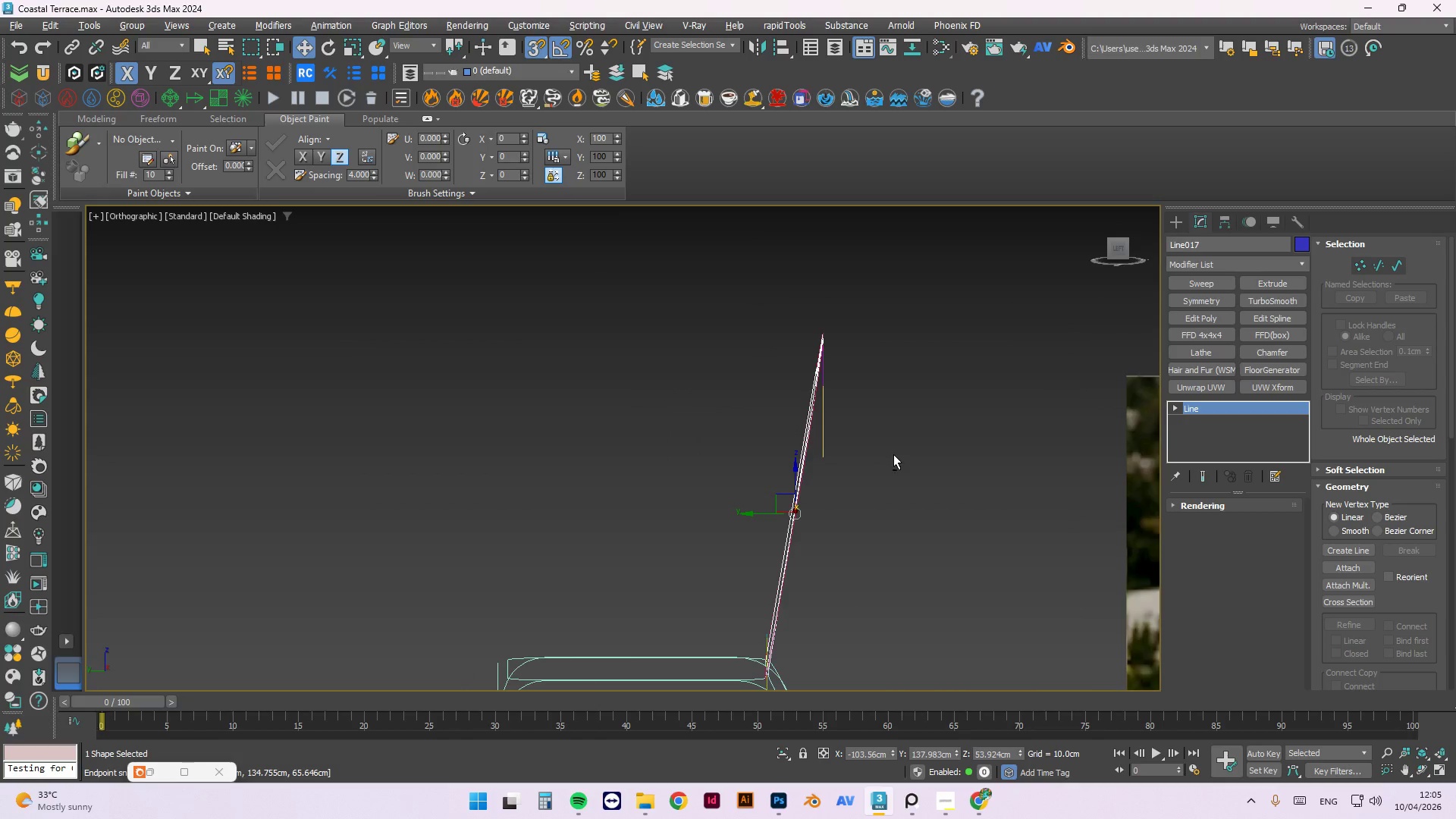 
key(Alt+AltLeft)
 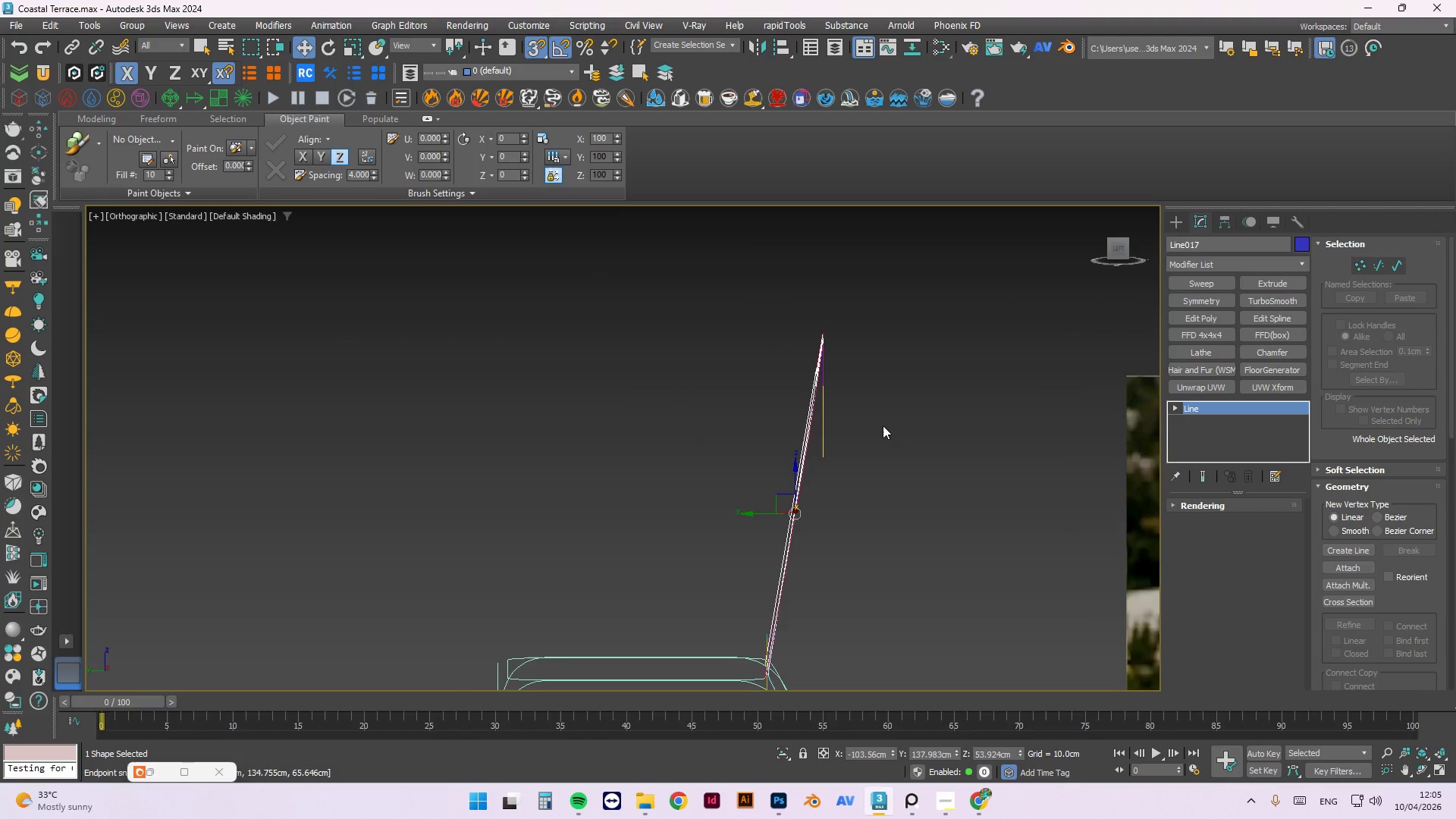 
scroll: coordinate [868, 387], scroll_direction: down, amount: 1.0
 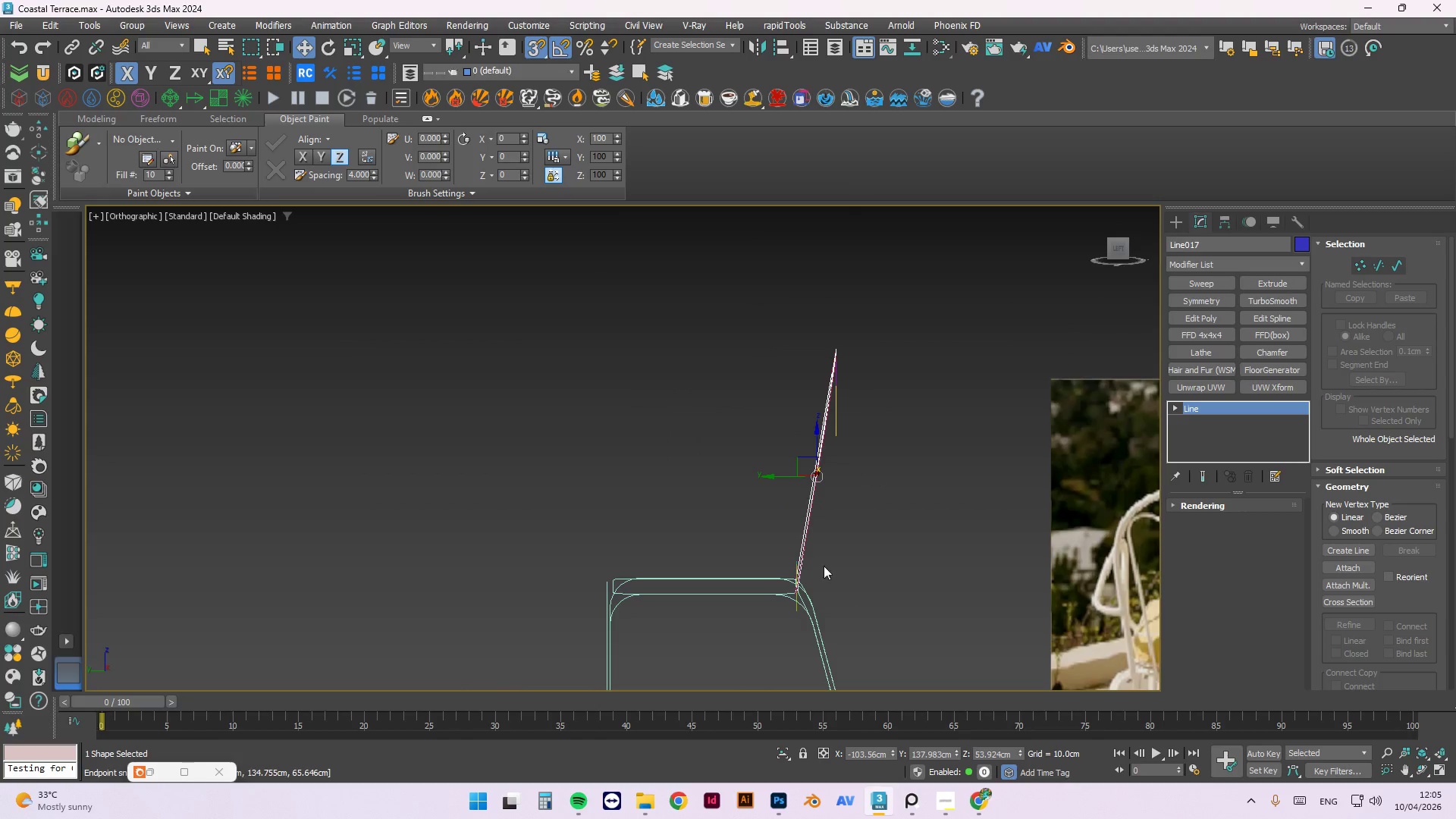 
scroll: coordinate [796, 596], scroll_direction: up, amount: 3.0
 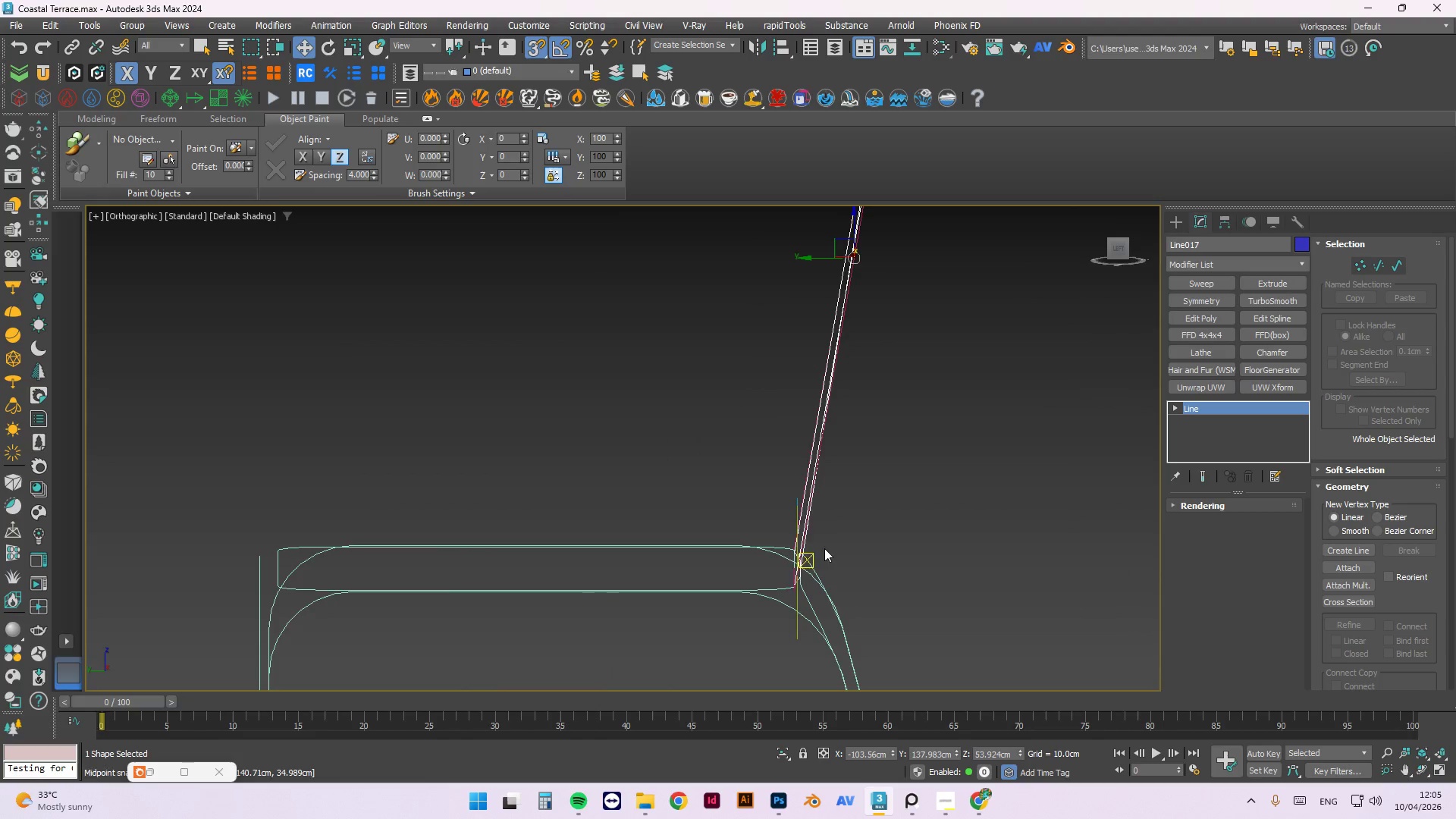 
hold_key(key=AltLeft, duration=1.53)
 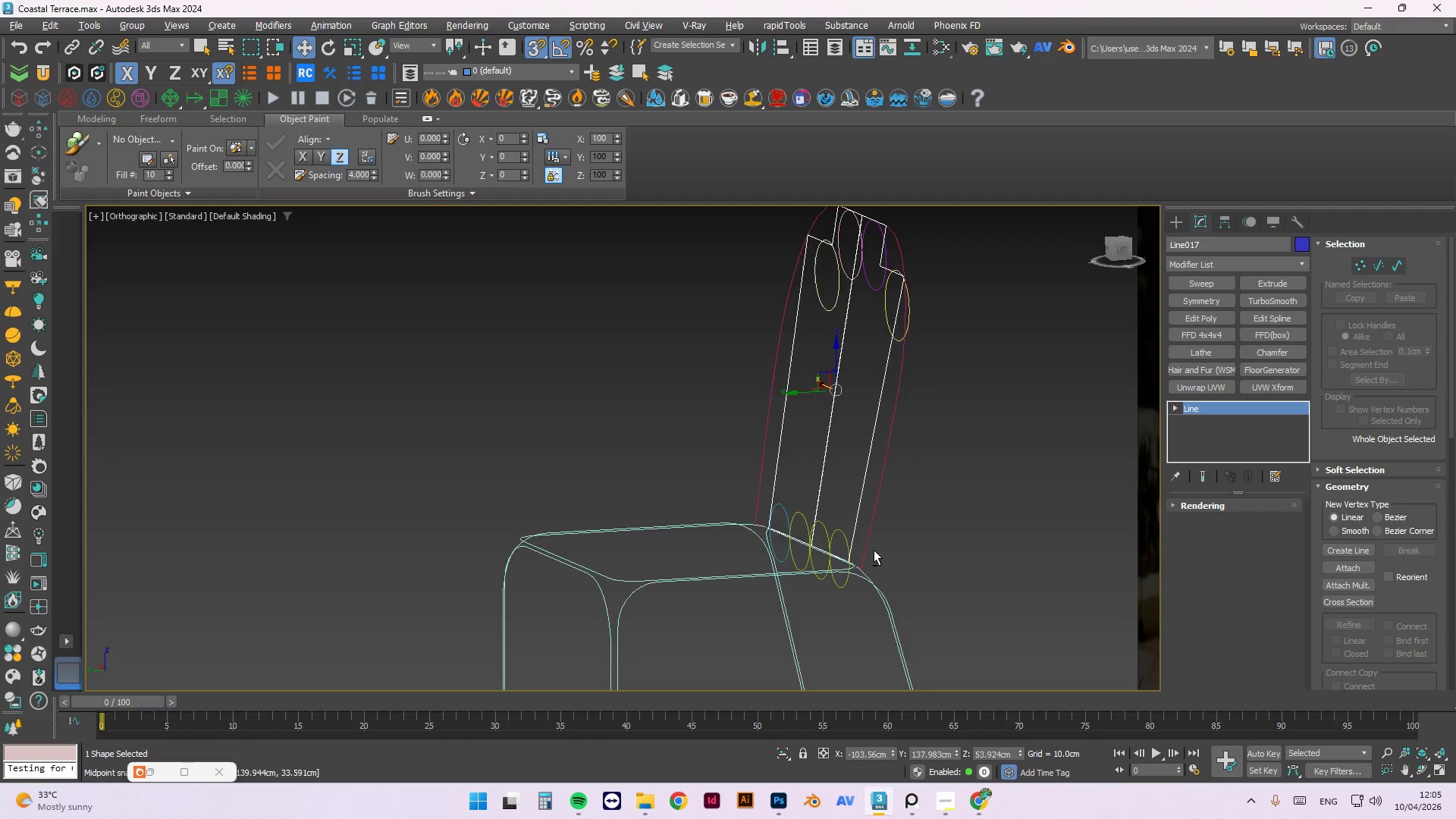 
scroll: coordinate [818, 526], scroll_direction: down, amount: 2.0
 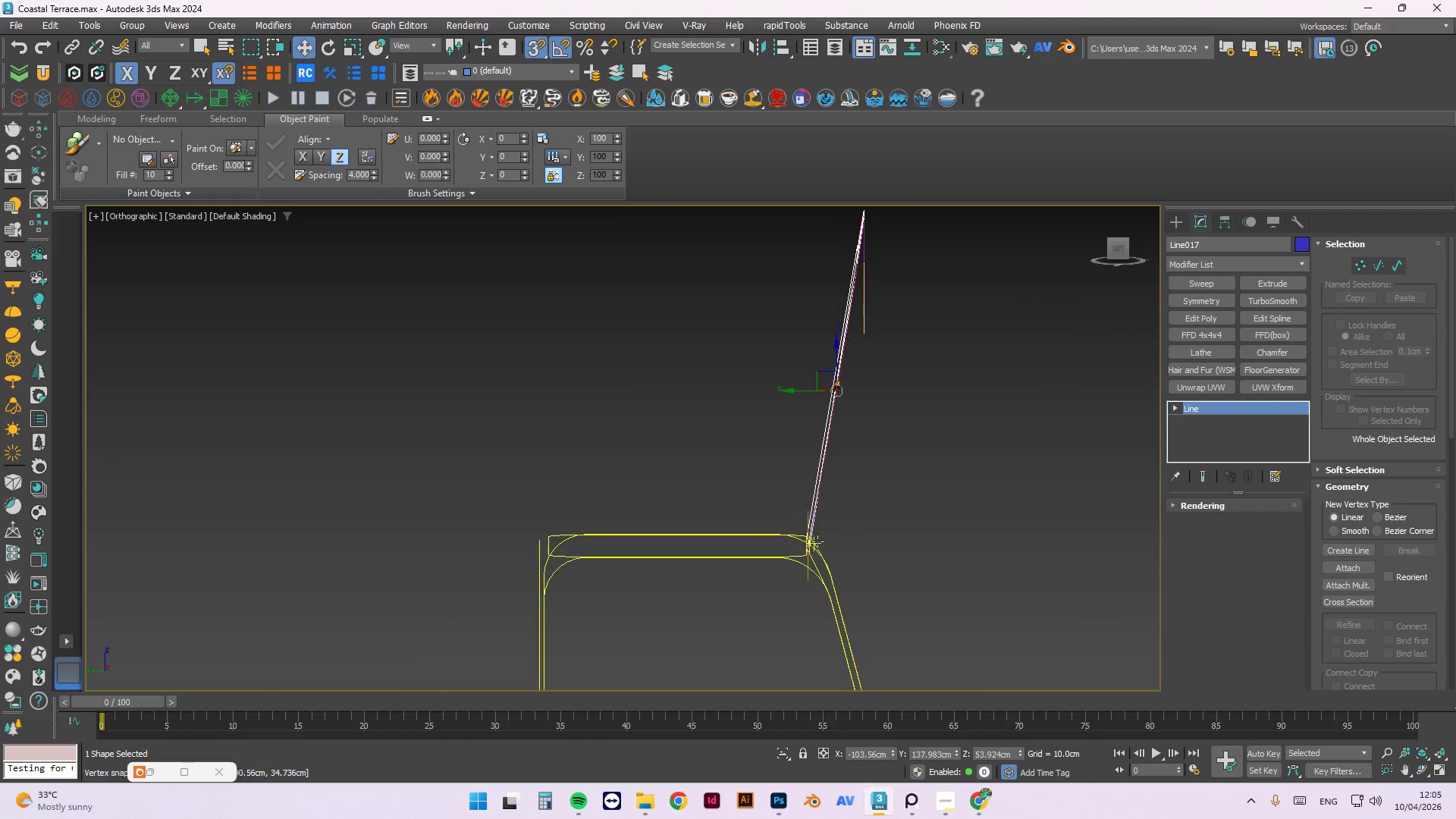 
hold_key(key=AltLeft, duration=0.98)